 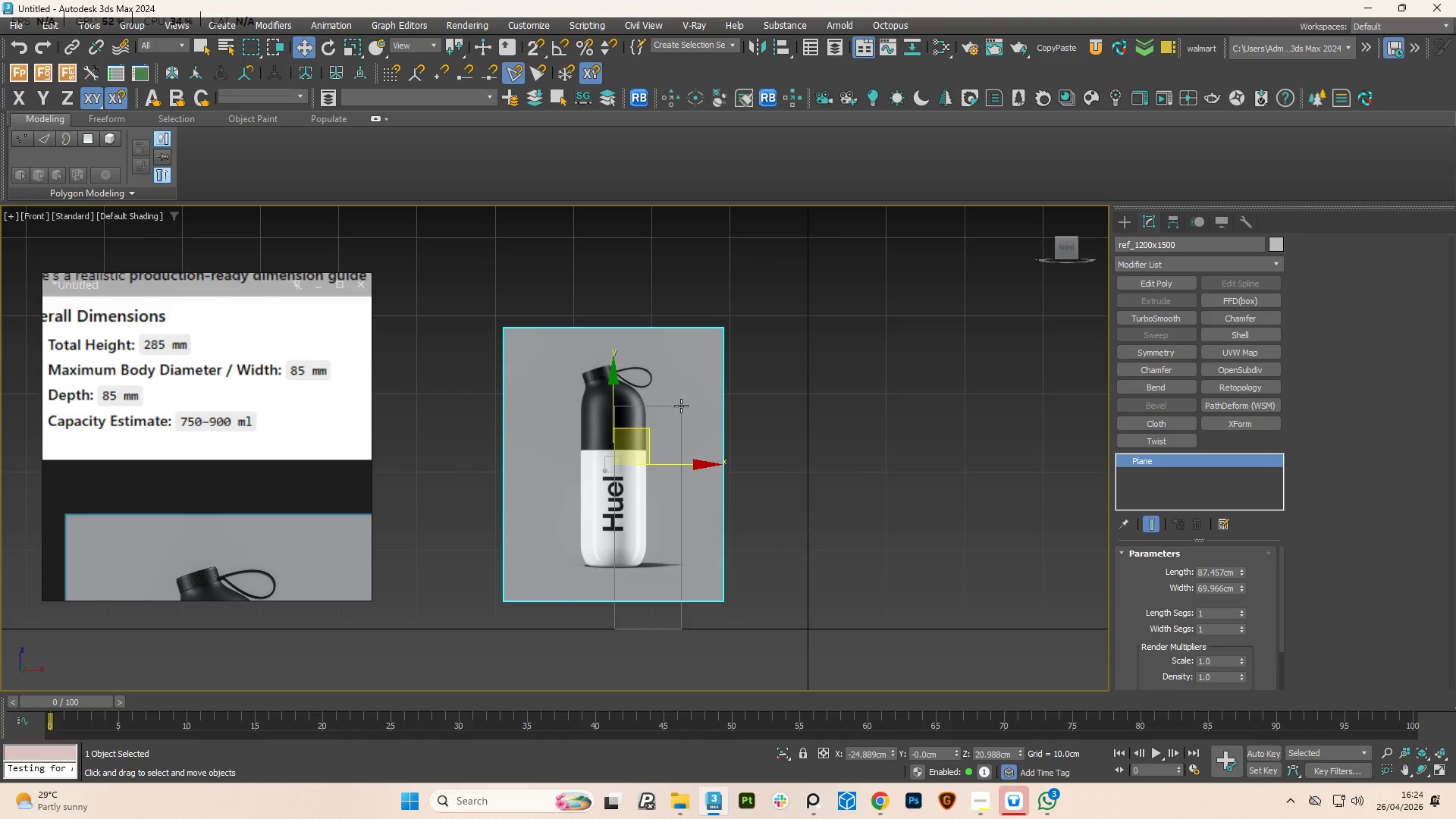 
left_click_drag(start_coordinate=[643, 435], to_coordinate=[676, 494])
 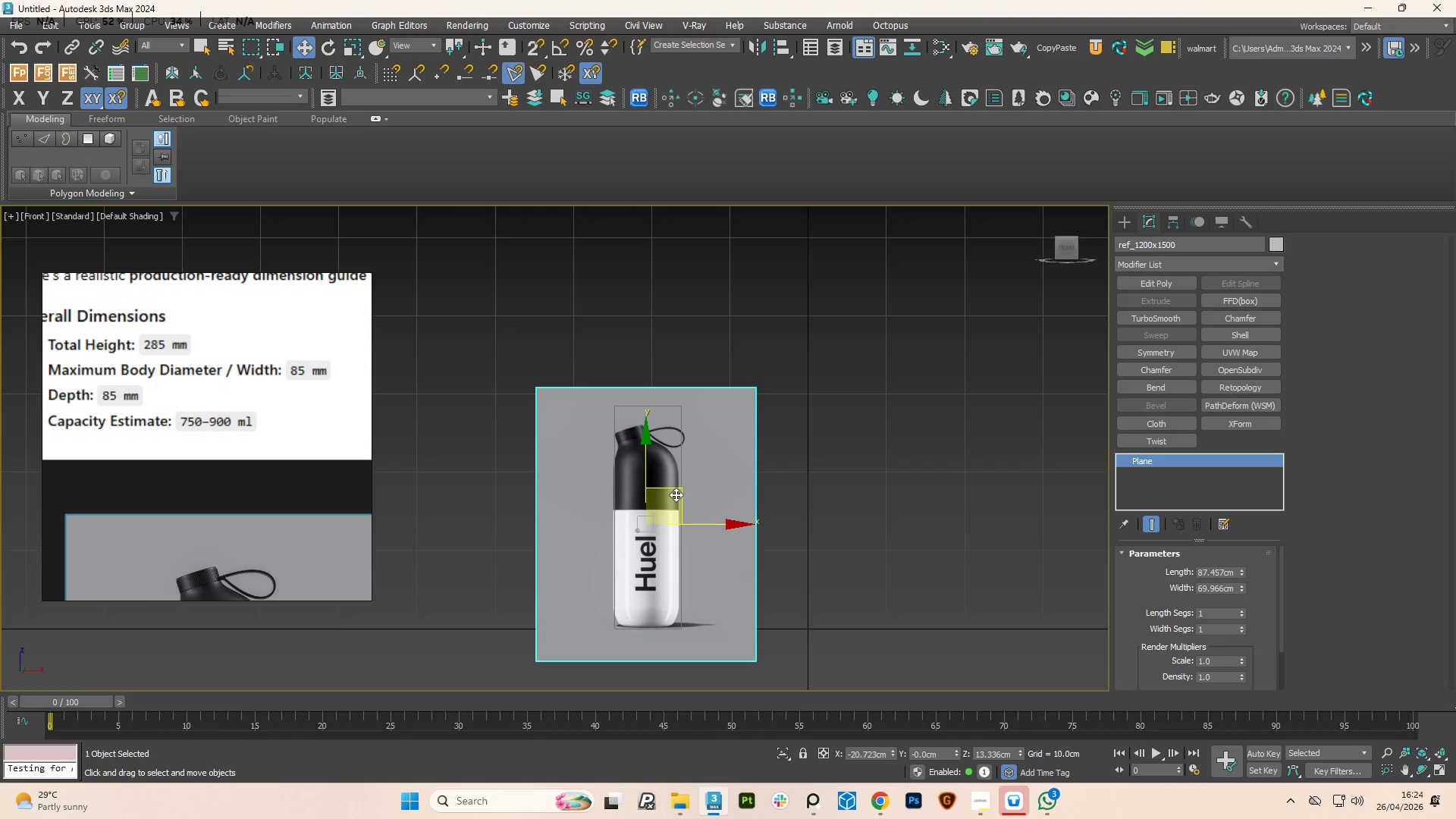 
scroll: coordinate [640, 580], scroll_direction: up, amount: 3.0
 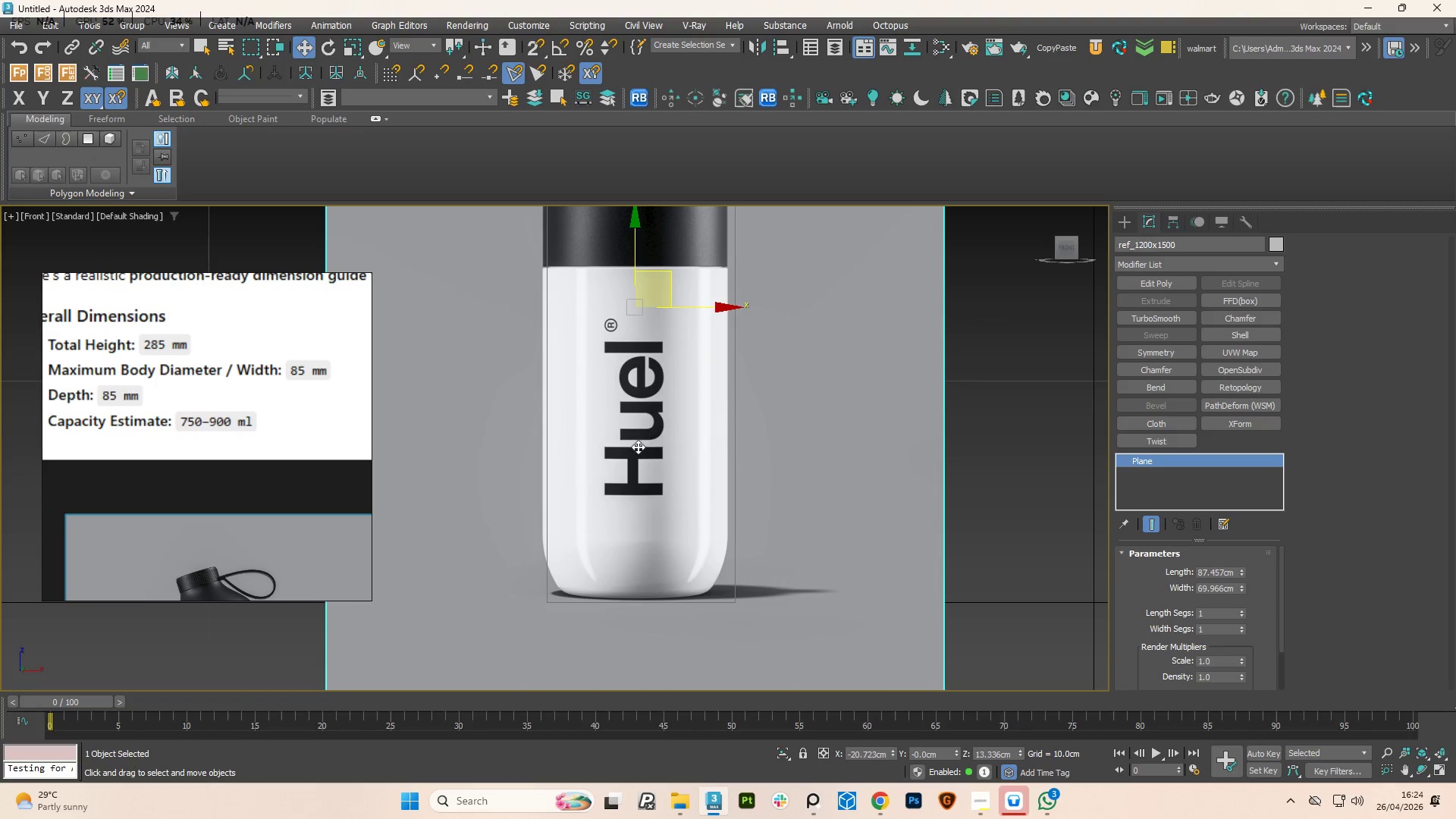 
left_click_drag(start_coordinate=[654, 410], to_coordinate=[663, 416])
 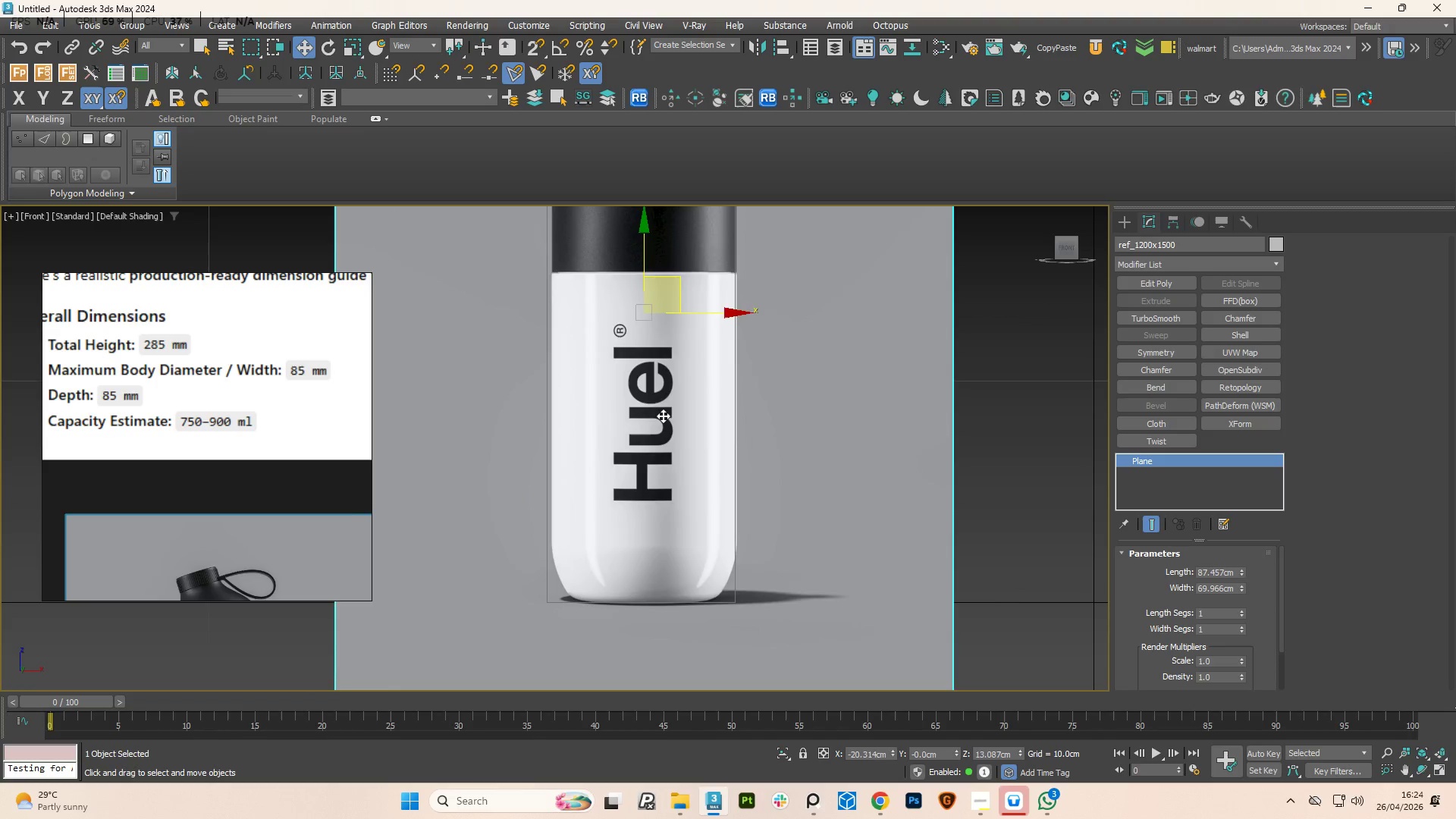 
scroll: coordinate [663, 416], scroll_direction: down, amount: 2.0
 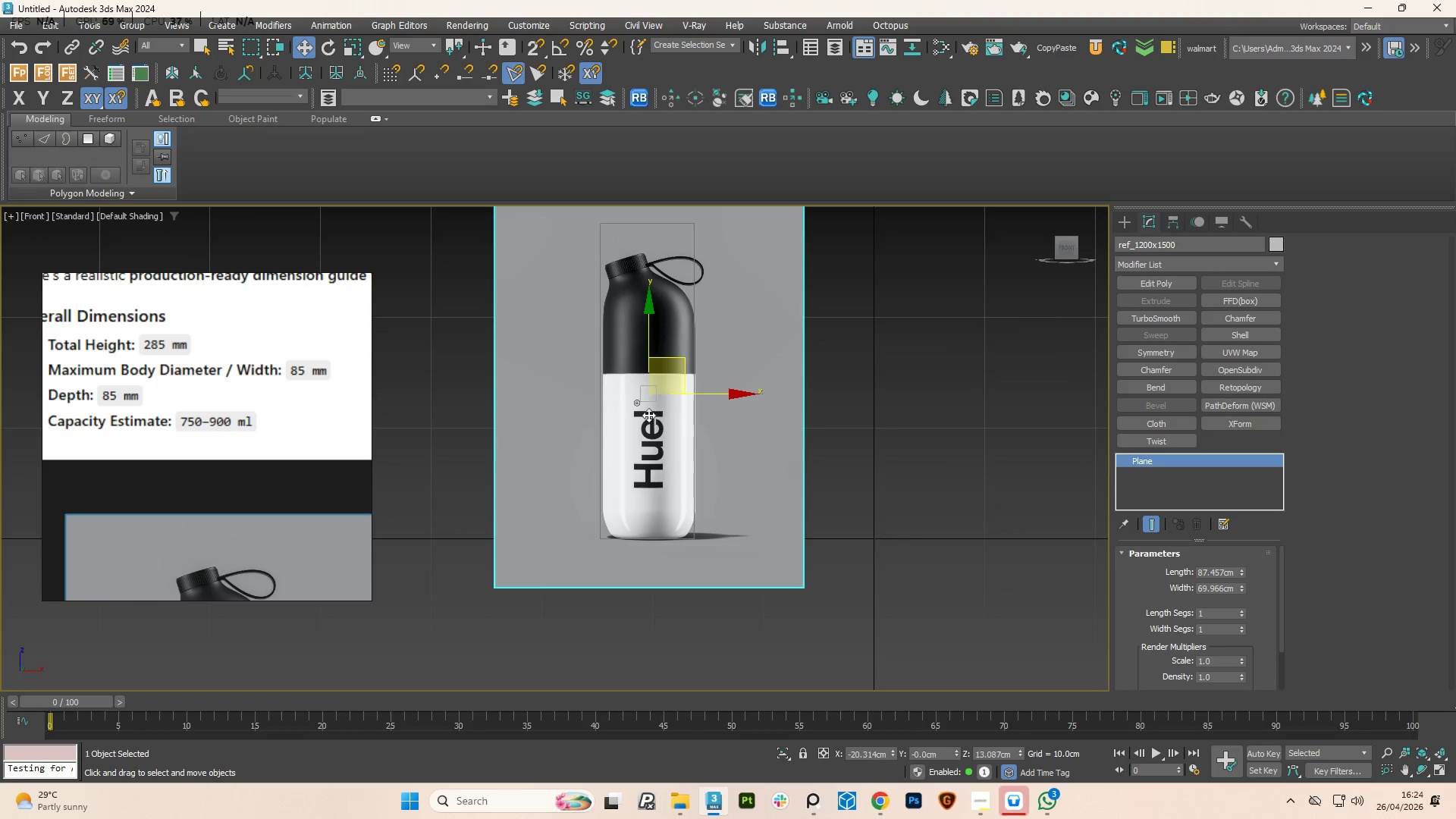 
scroll: coordinate [613, 379], scroll_direction: none, amount: 0.0
 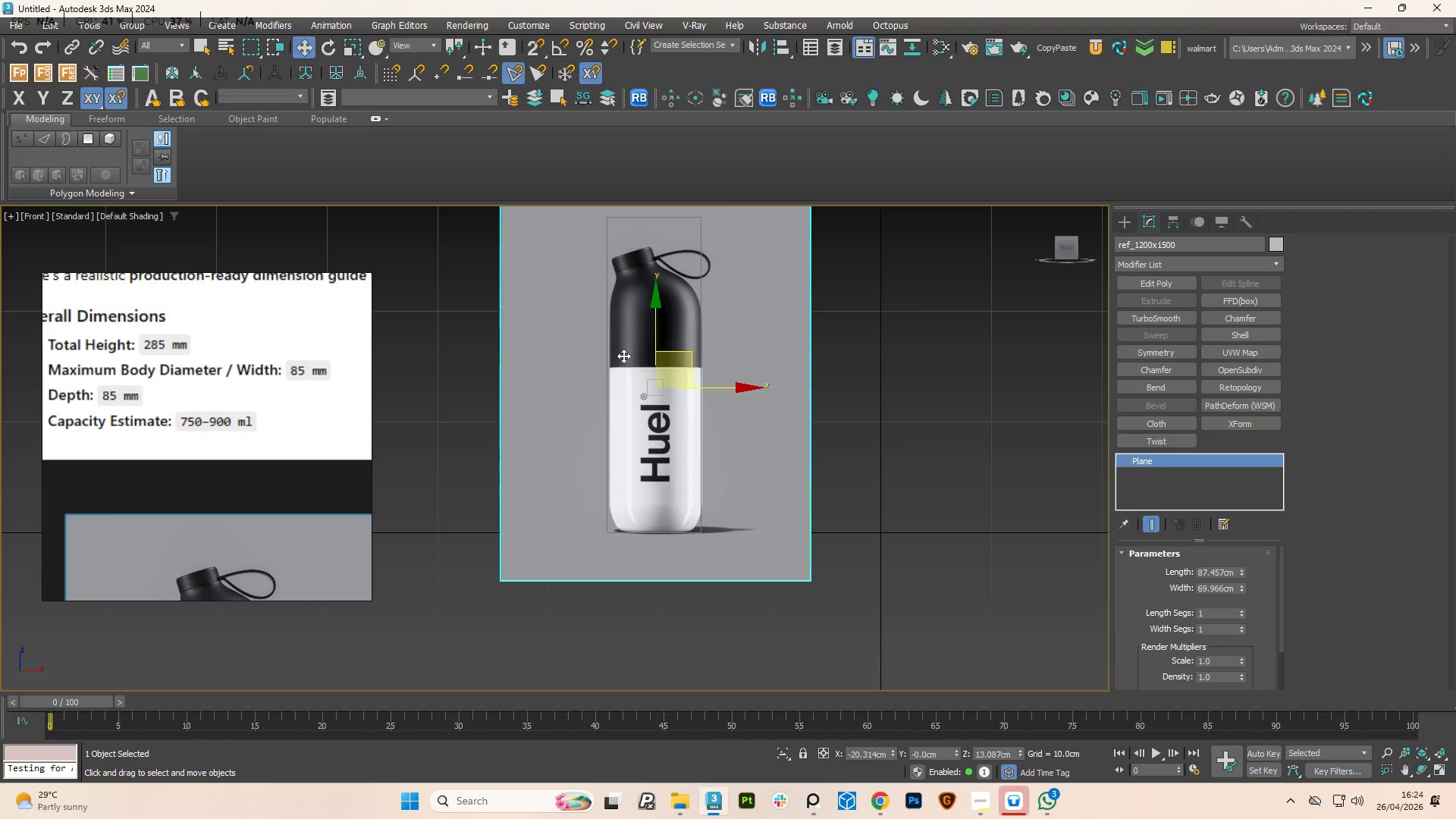 
scroll: coordinate [623, 356], scroll_direction: up, amount: 1.0
 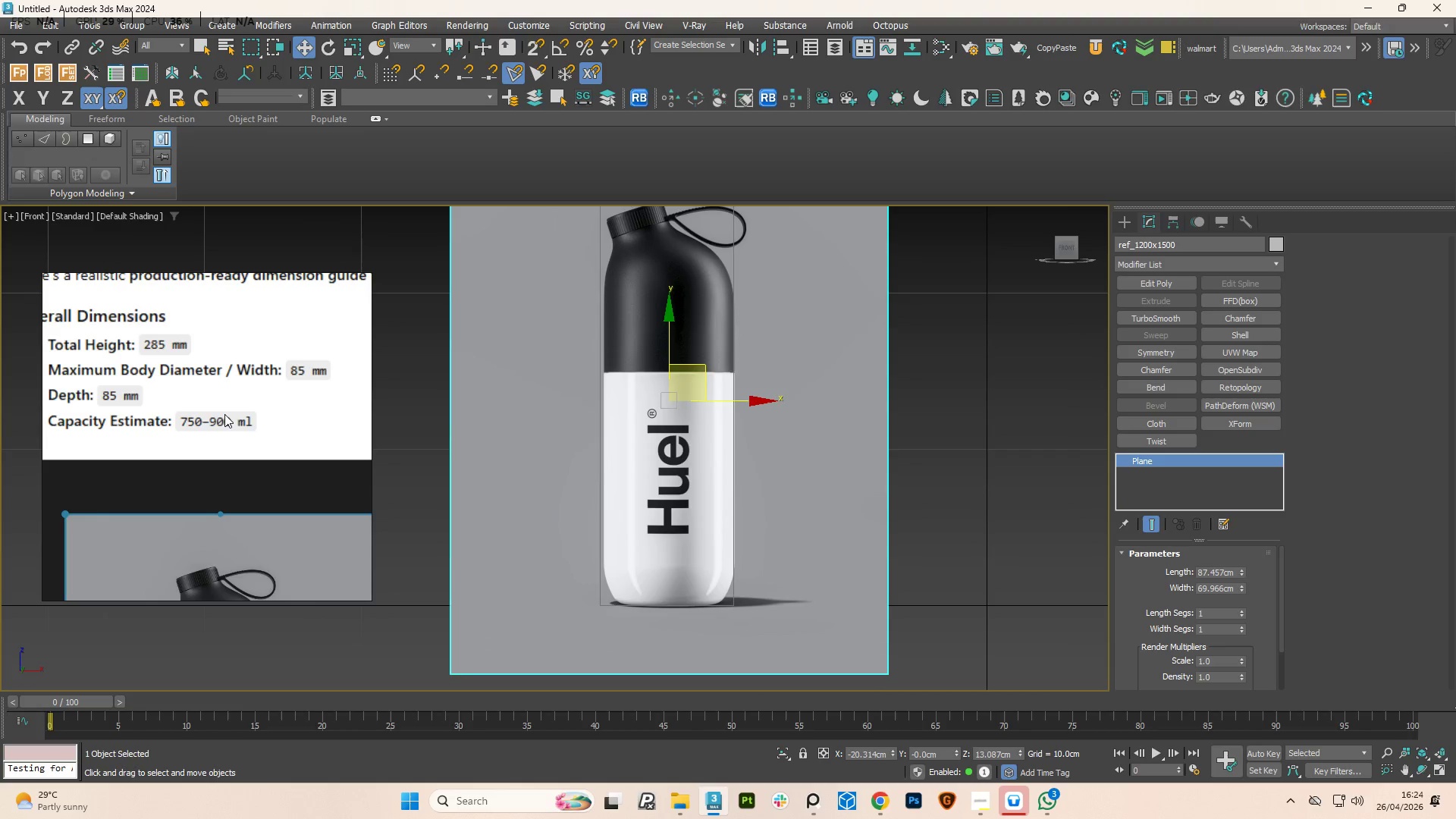 
scroll: coordinate [220, 420], scroll_direction: down, amount: 3.0
 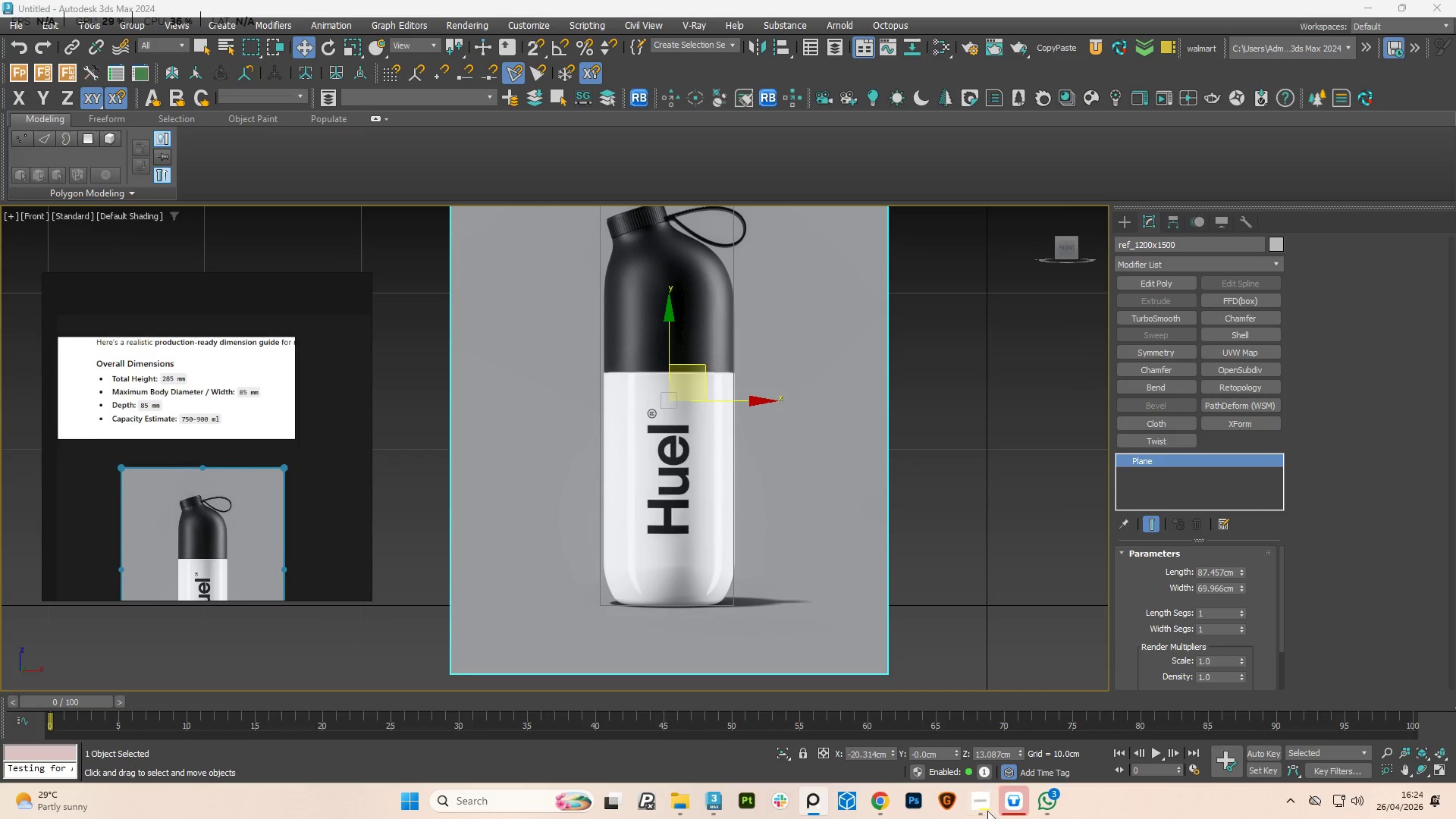 
left_click([990, 814])
 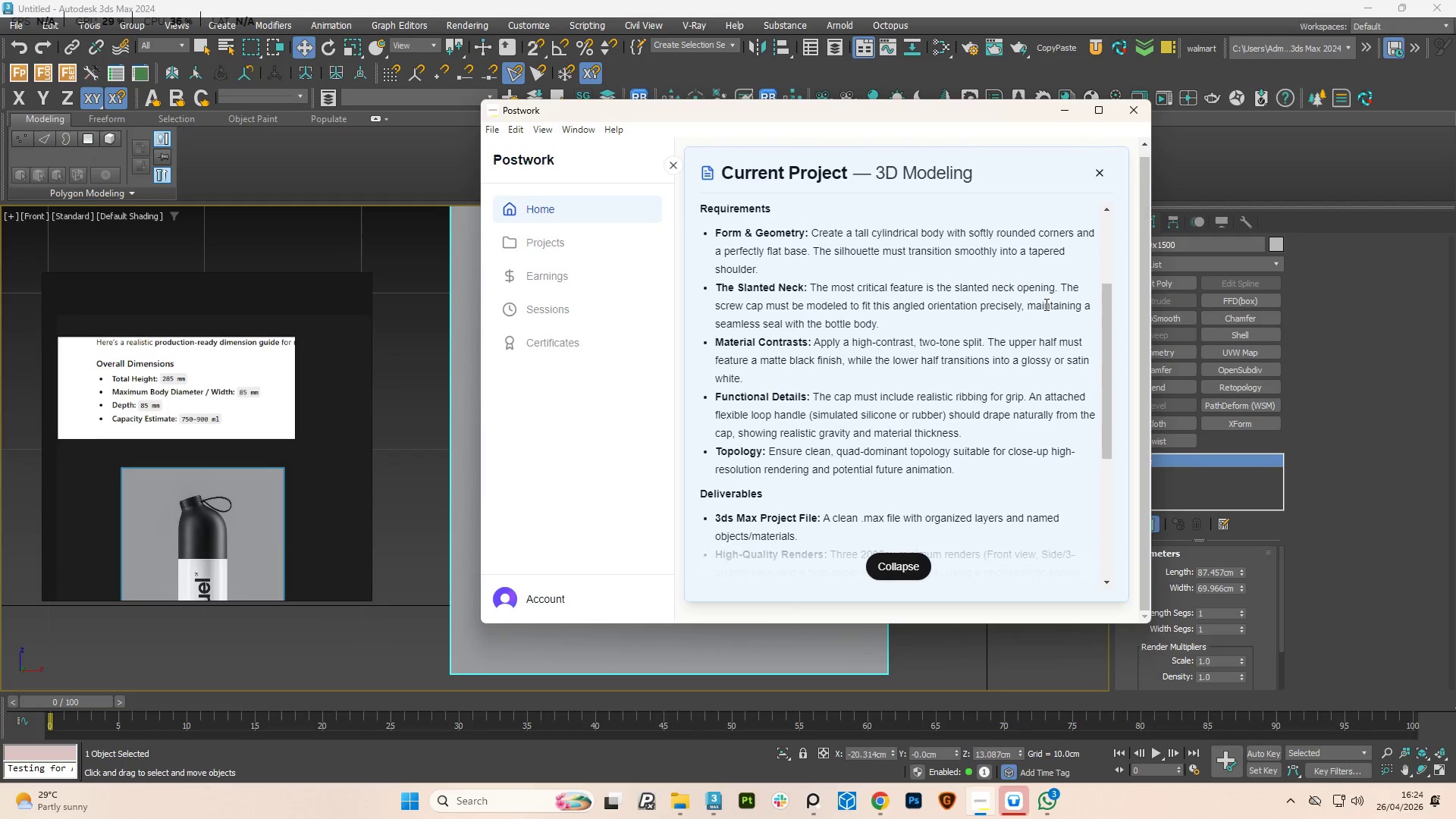 
wait(11.08)
 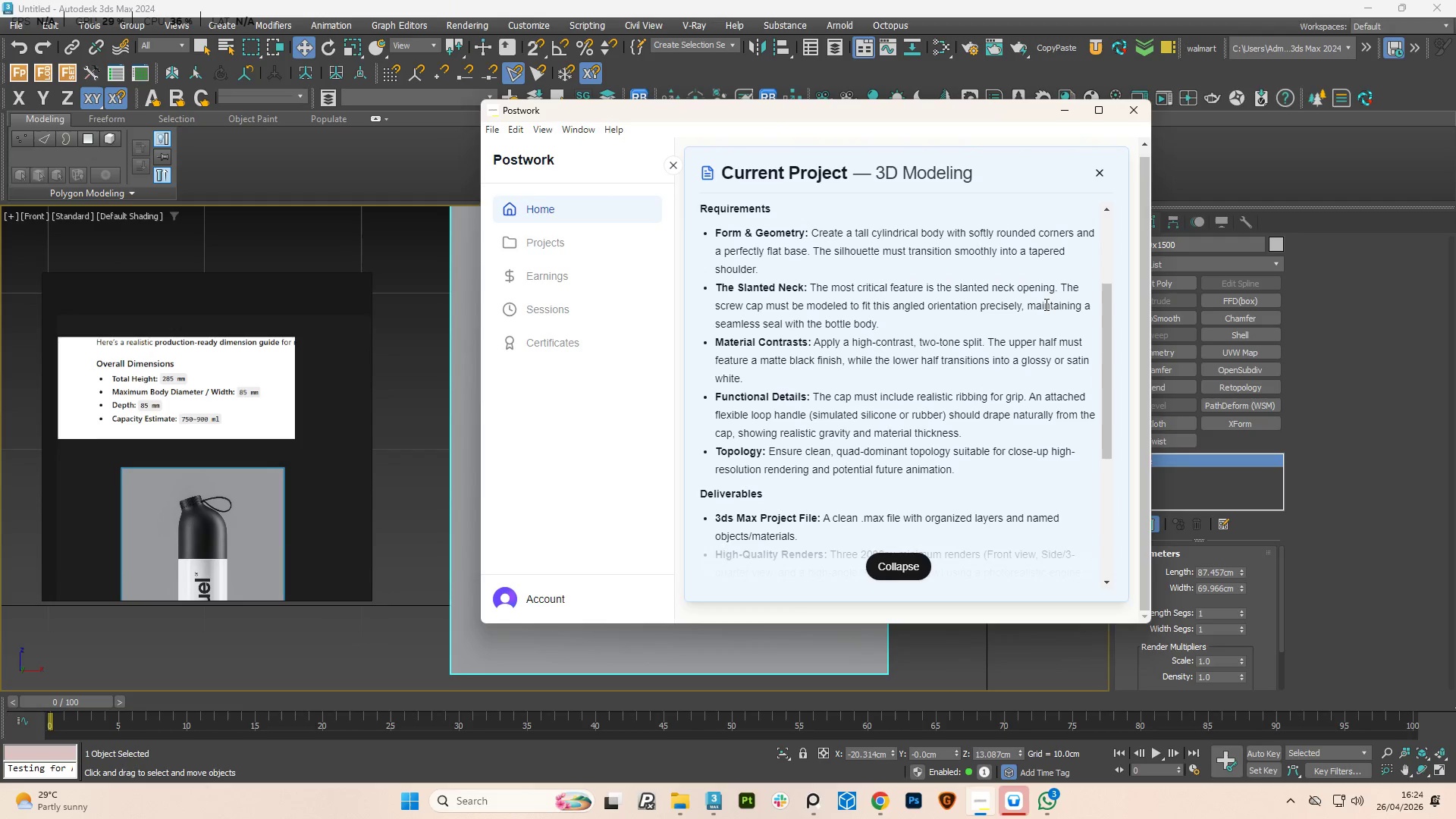 
left_click([1067, 116])
 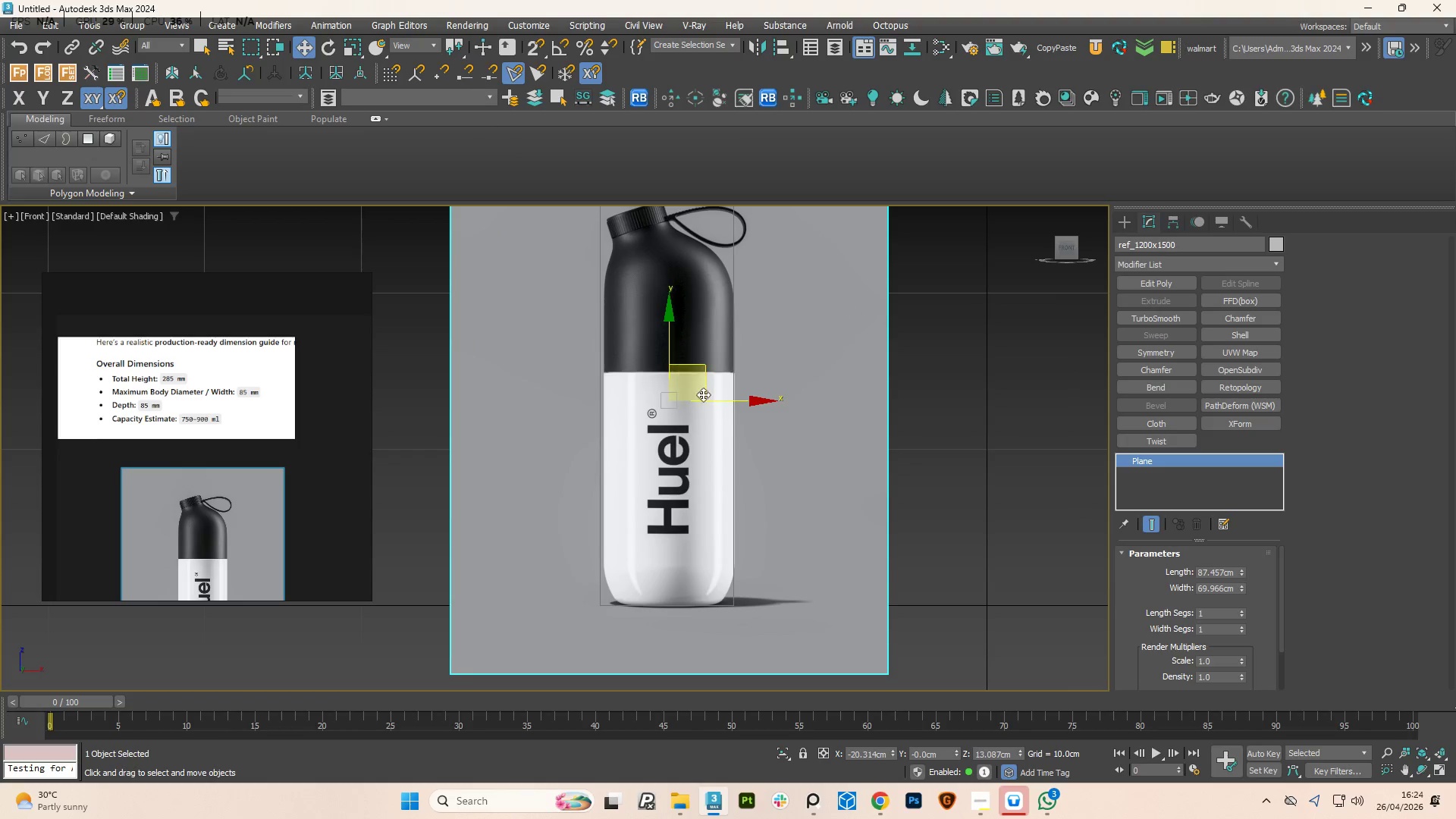 
scroll: coordinate [657, 464], scroll_direction: up, amount: 1.0
 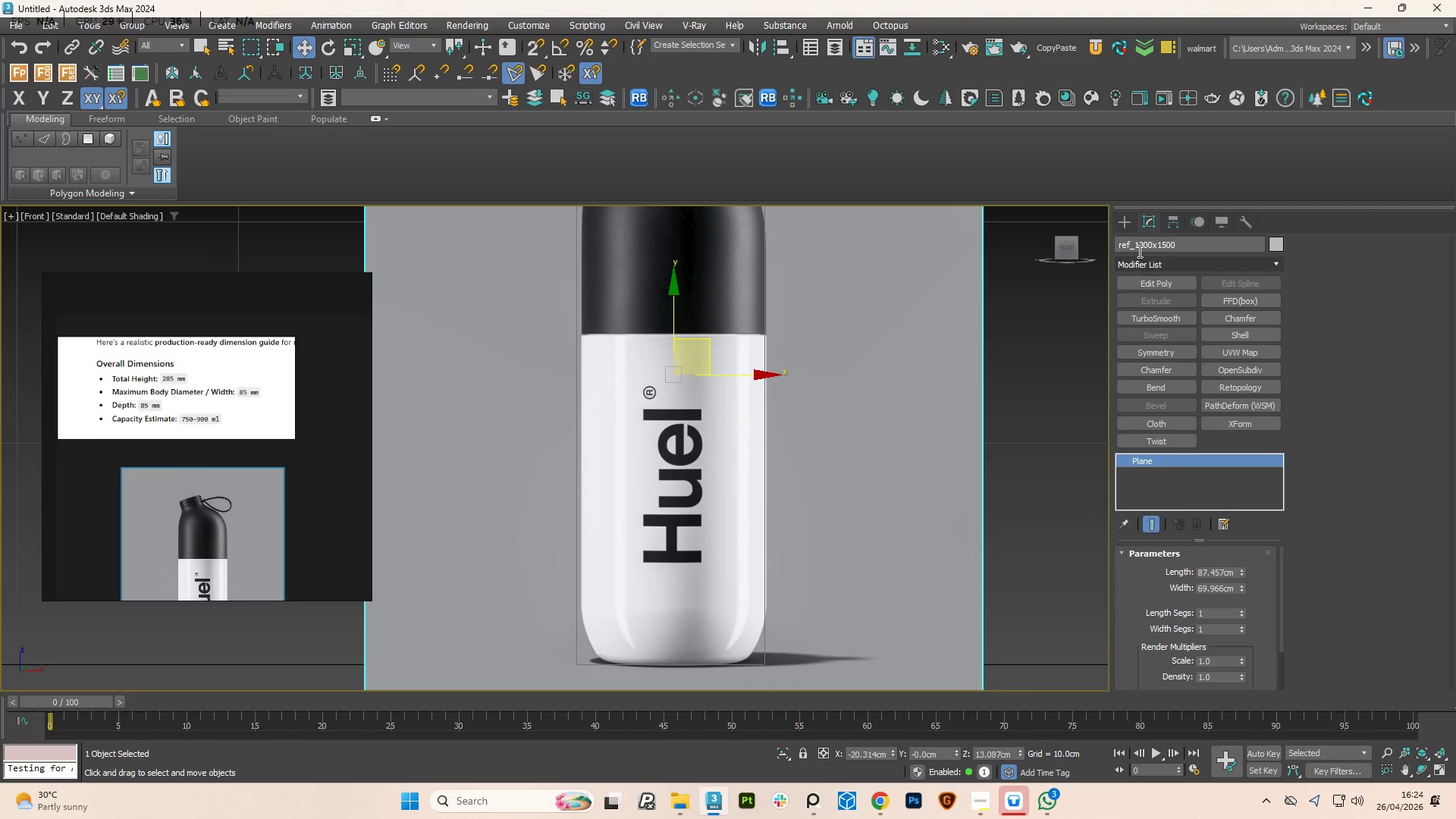 
left_click([1125, 225])
 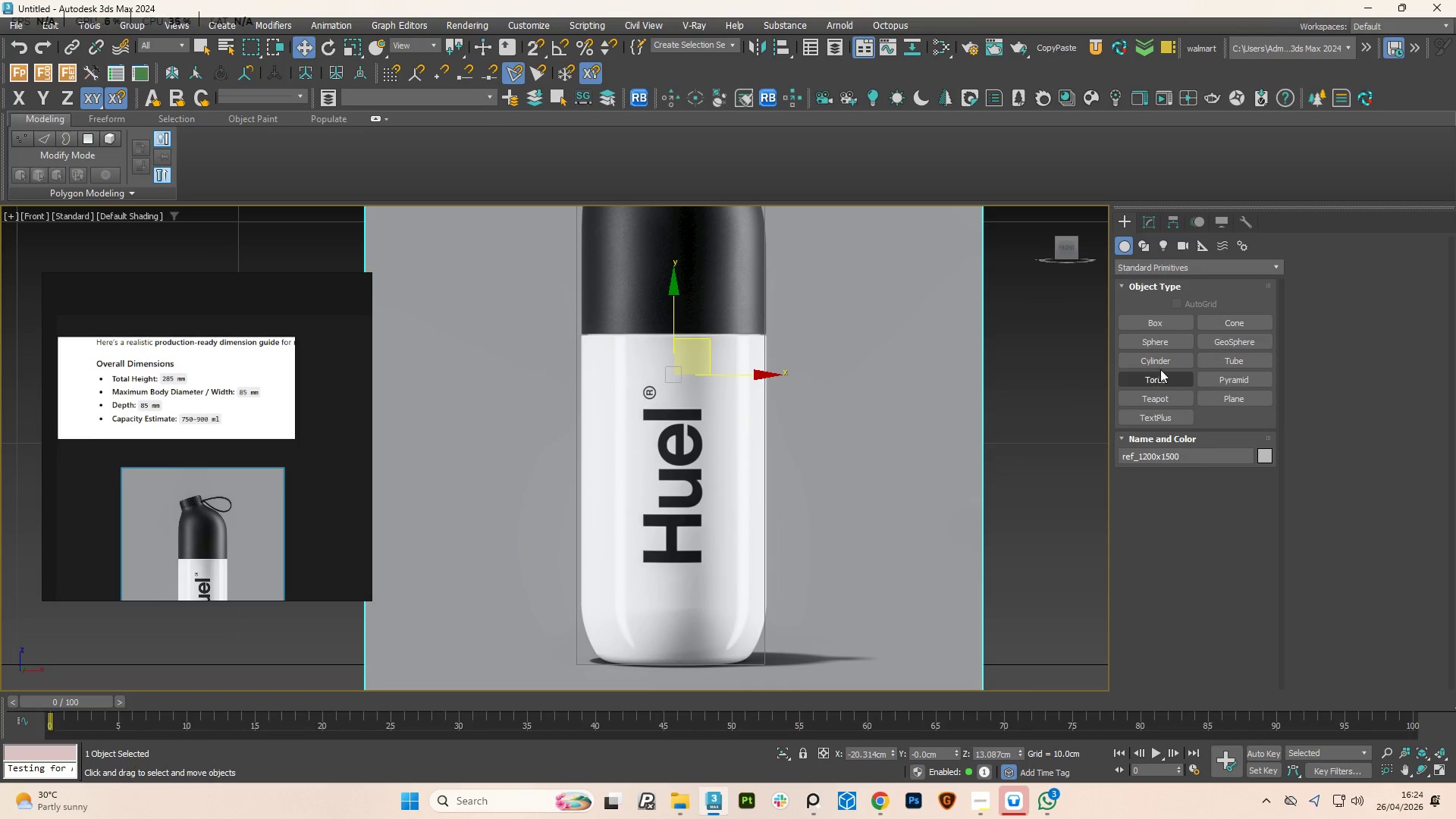 
left_click([1166, 354])
 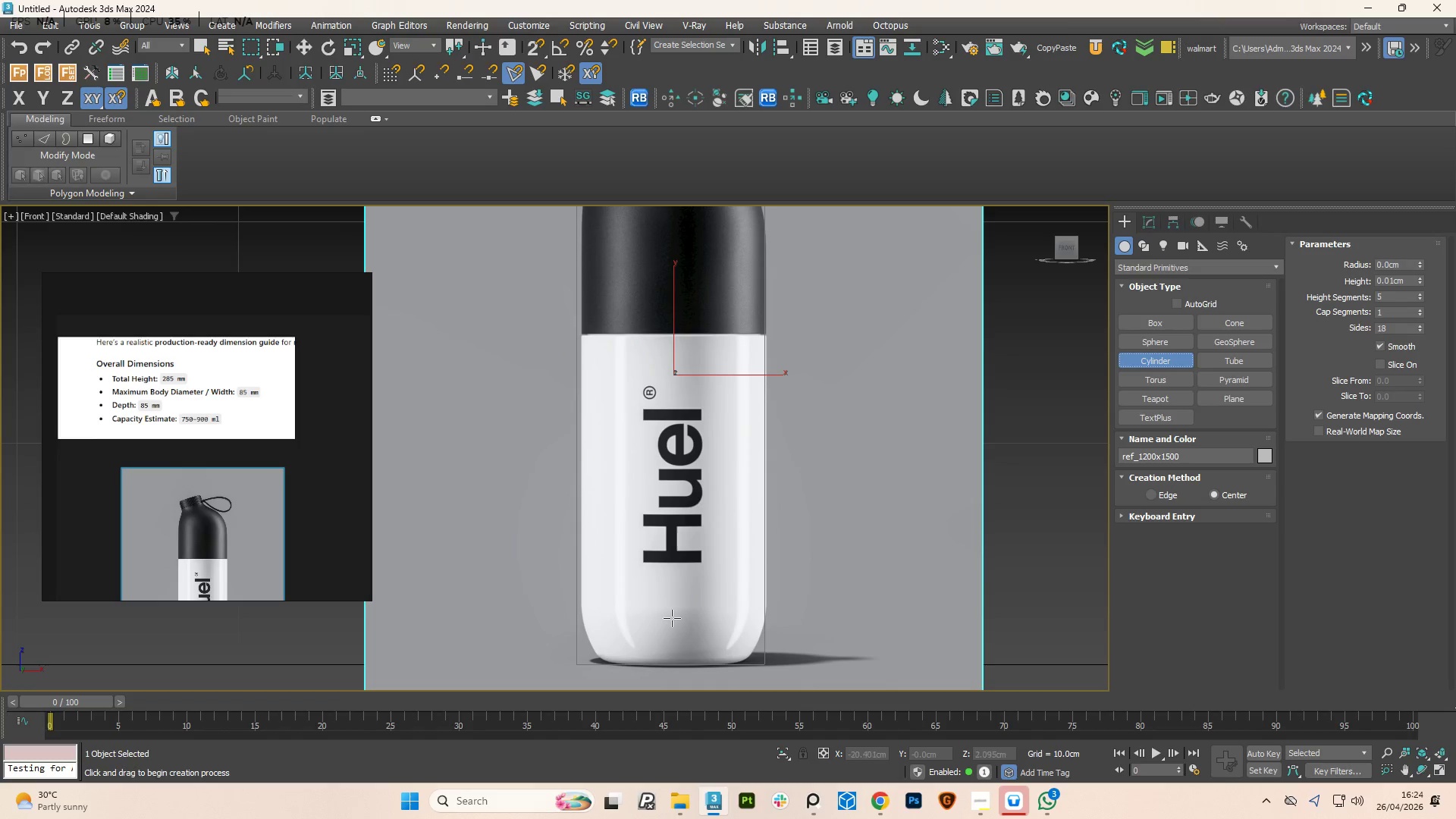 
left_click_drag(start_coordinate=[672, 618], to_coordinate=[707, 704])
 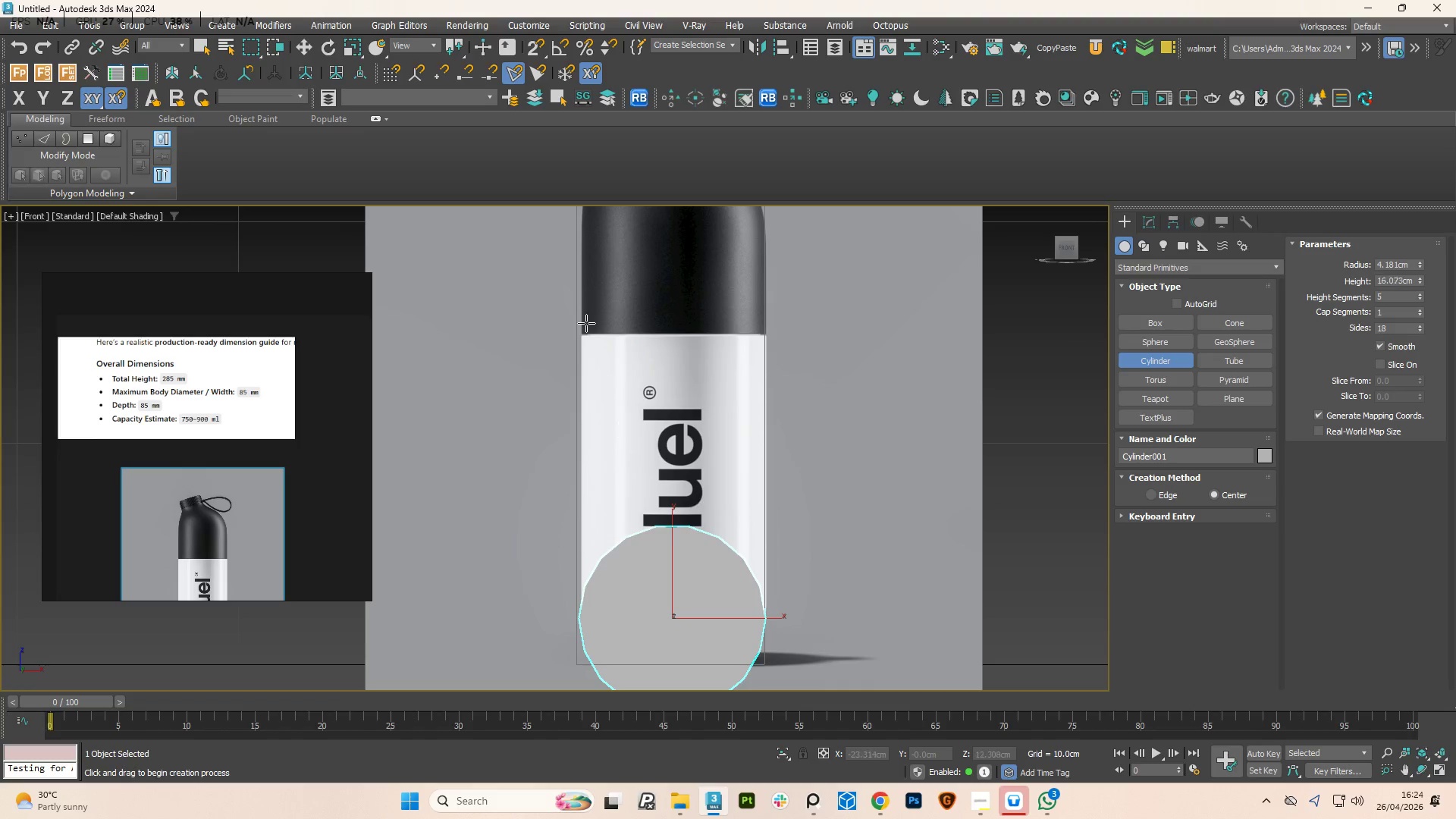 
left_click([586, 320])
 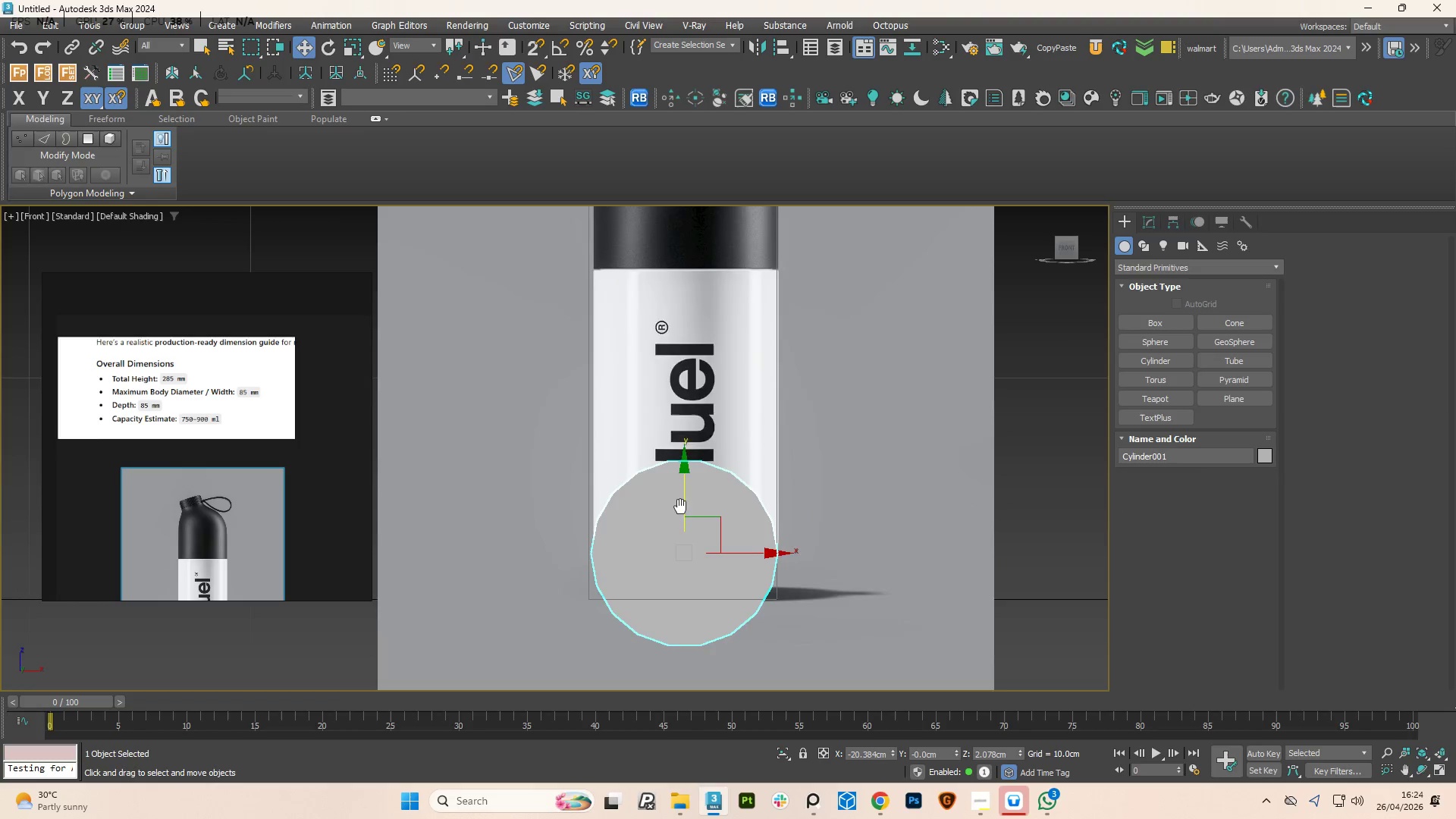 
key(E)
 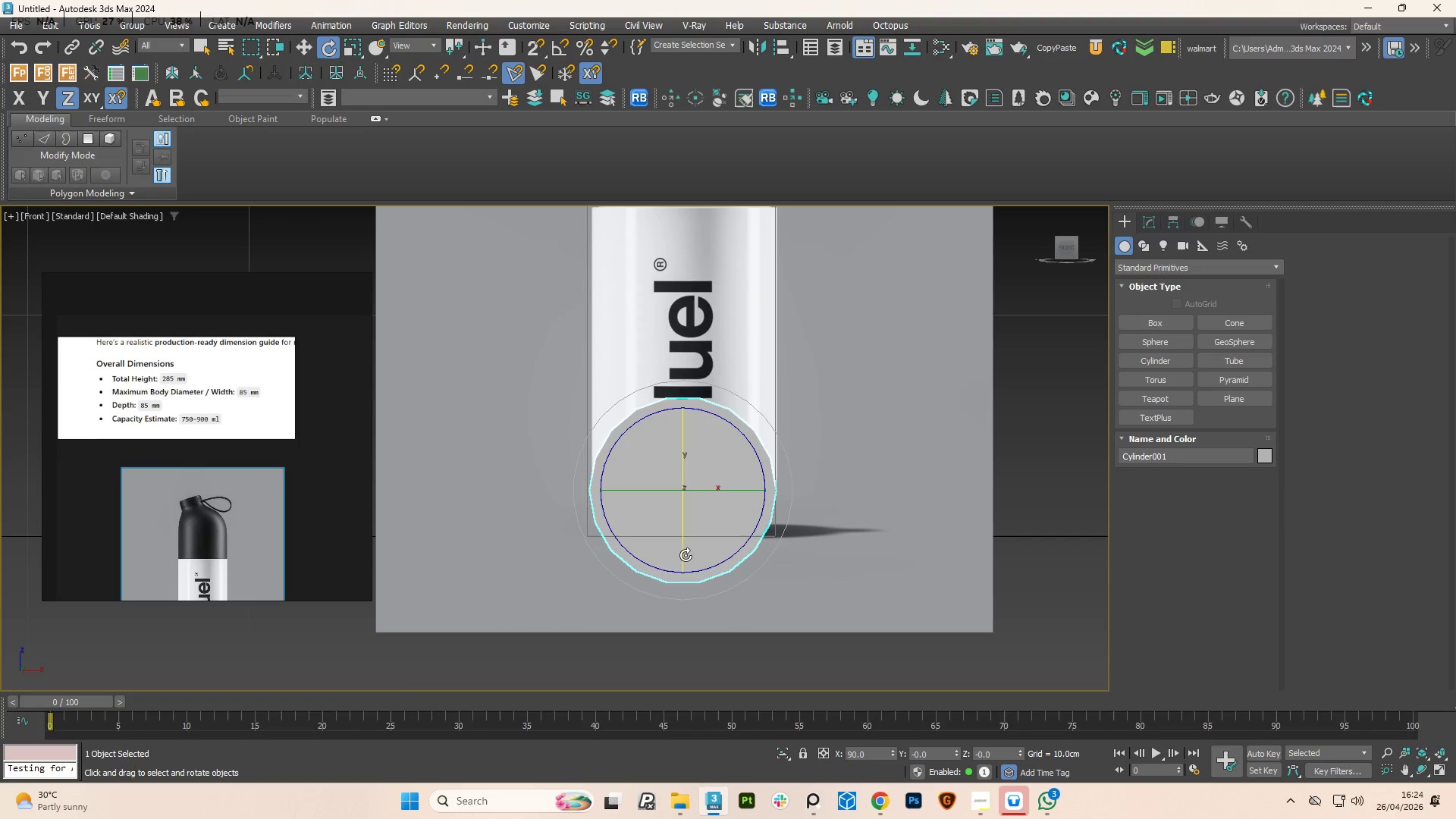 
left_click_drag(start_coordinate=[682, 555], to_coordinate=[673, 451])
 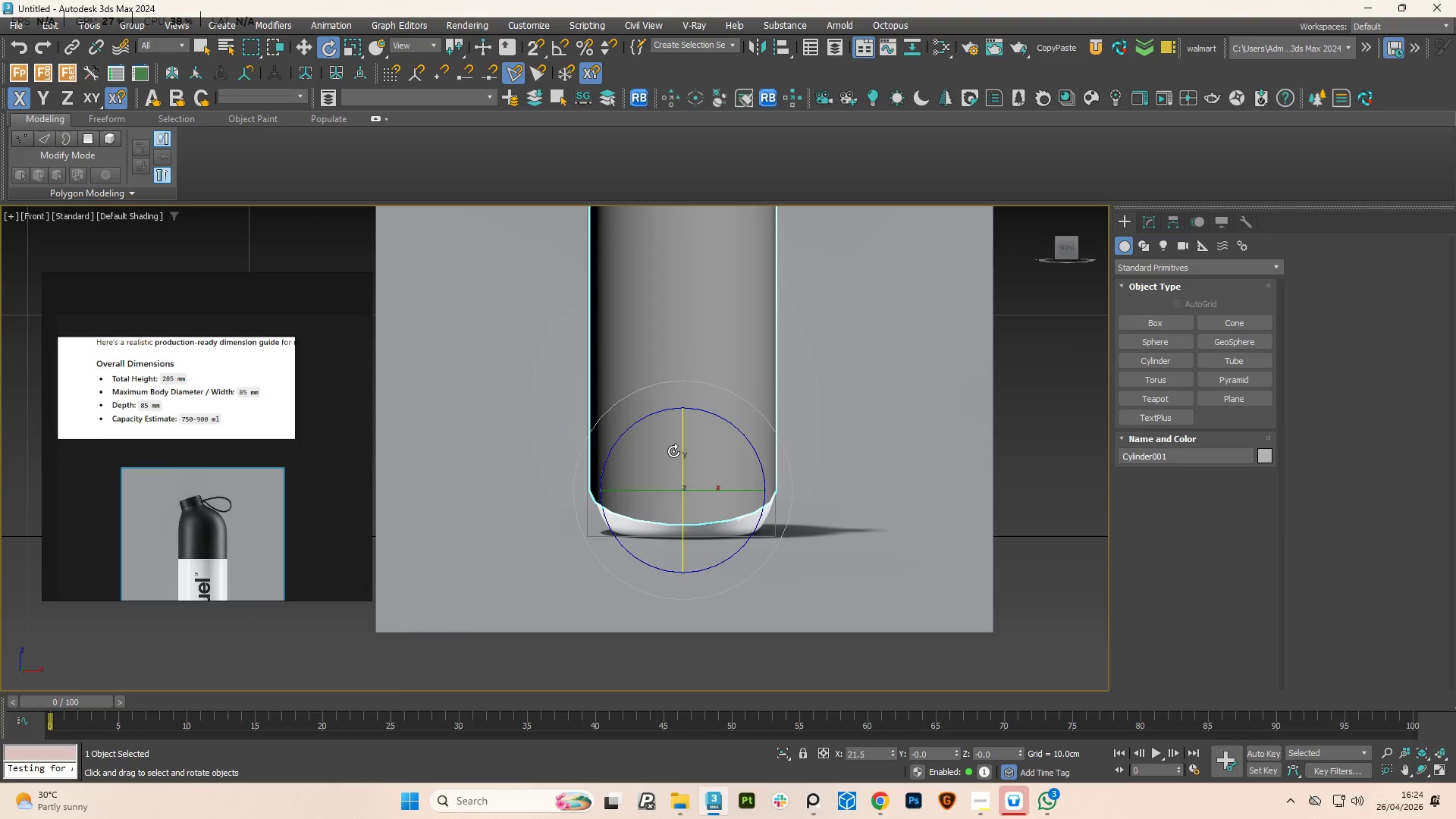 
key(Control+Z)
 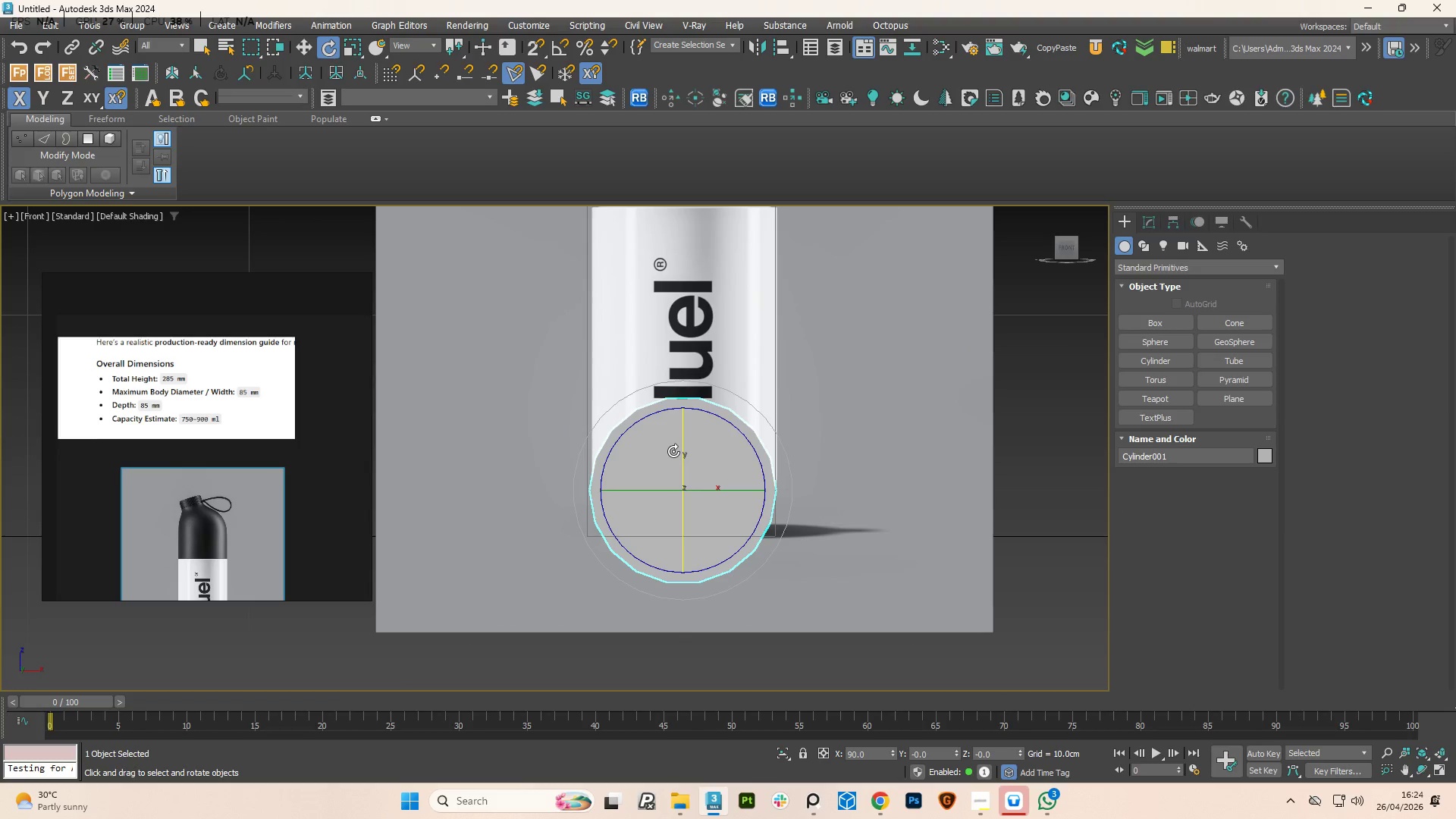 
key(A)
 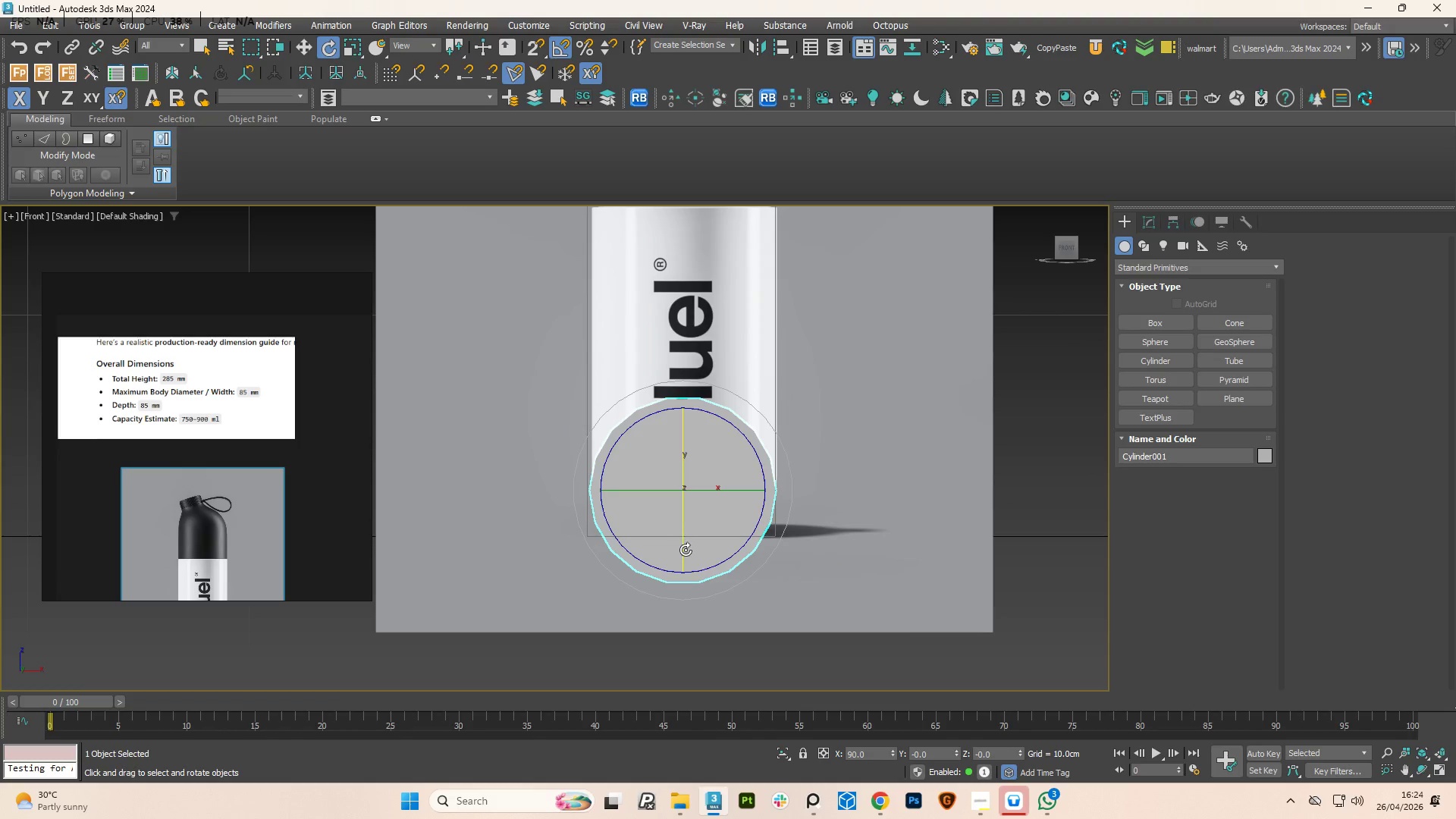 
left_click_drag(start_coordinate=[686, 552], to_coordinate=[689, 483])
 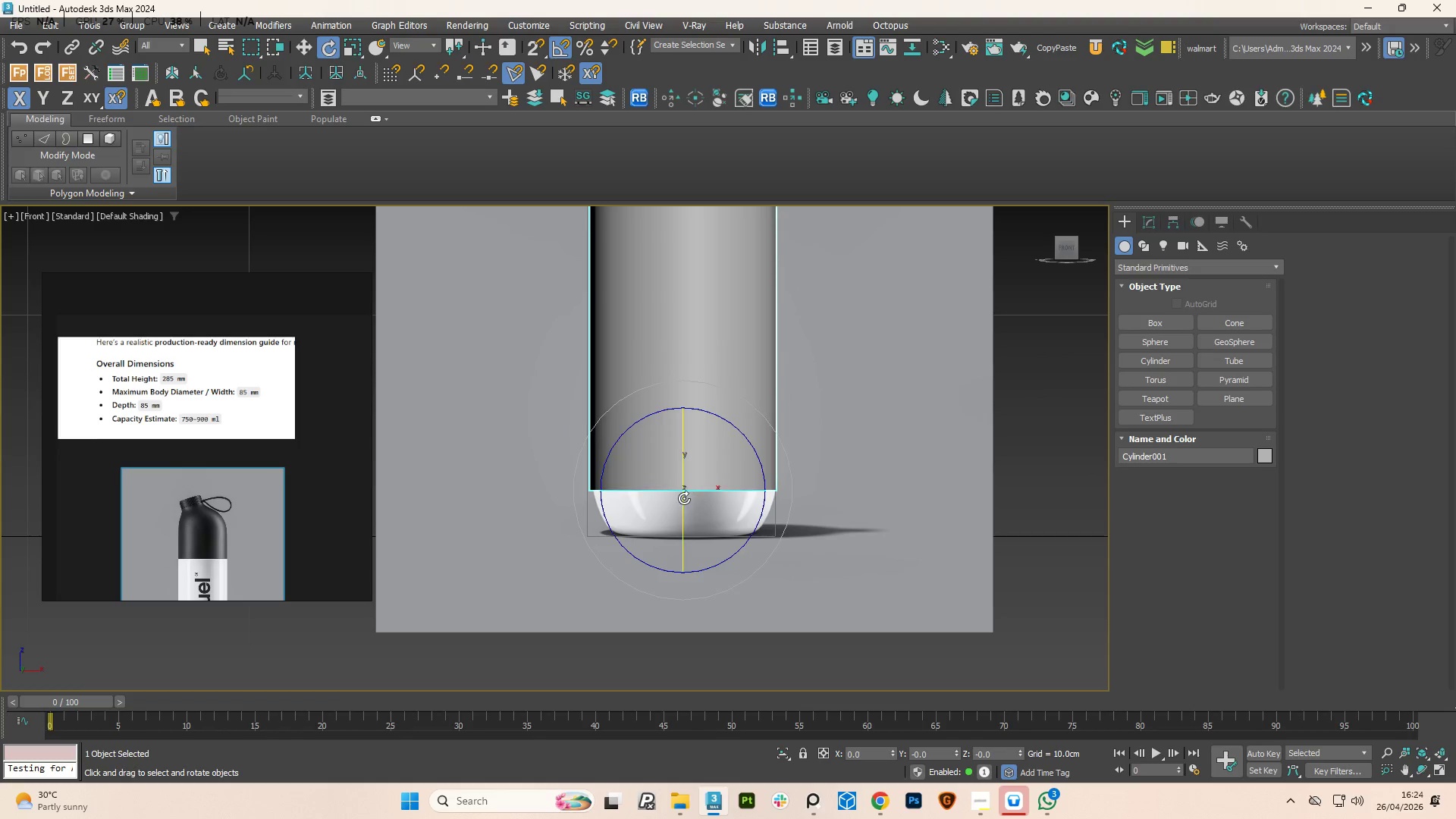 
scroll: coordinate [683, 500], scroll_direction: down, amount: 1.0
 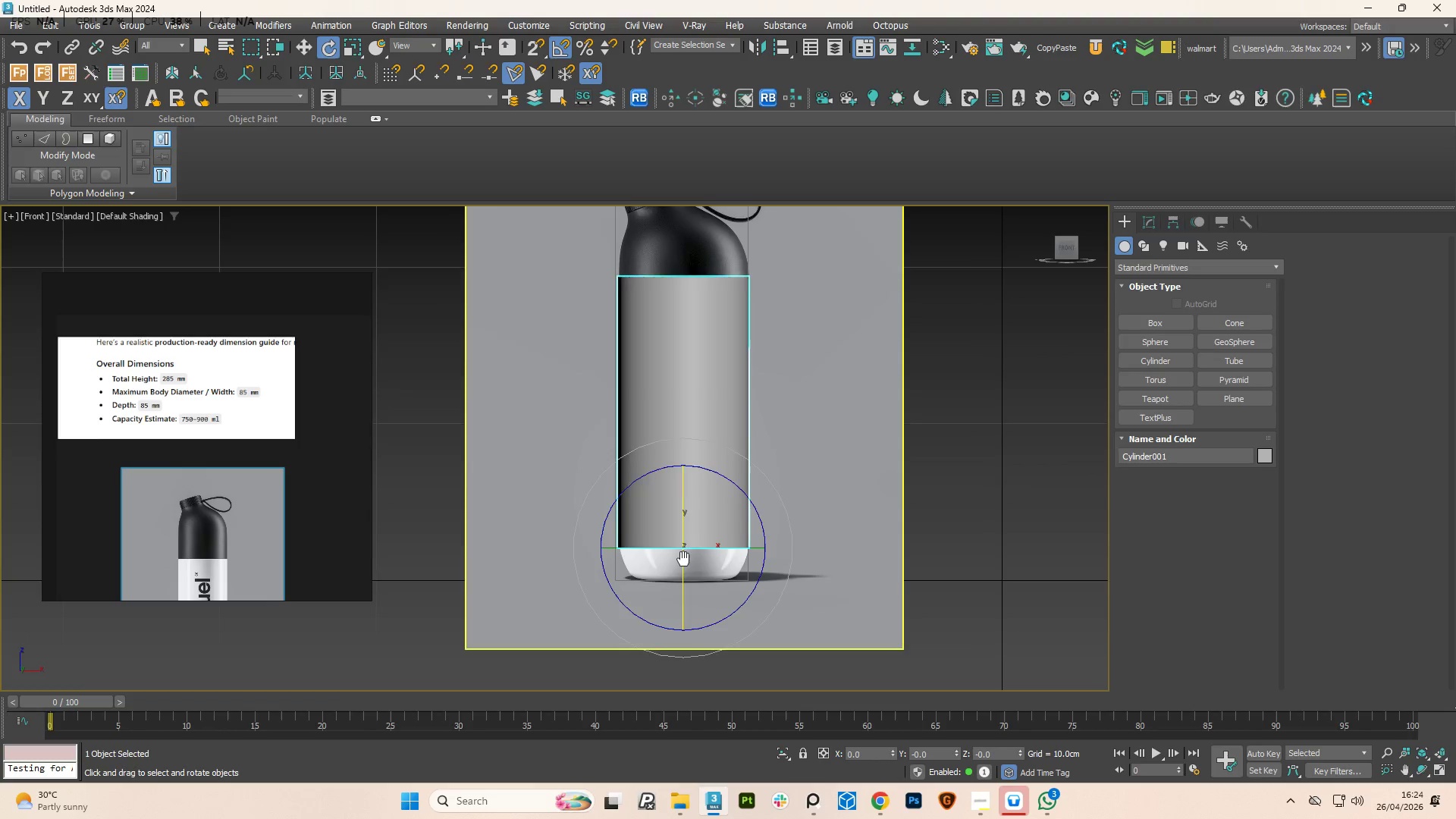 
type(ws)
 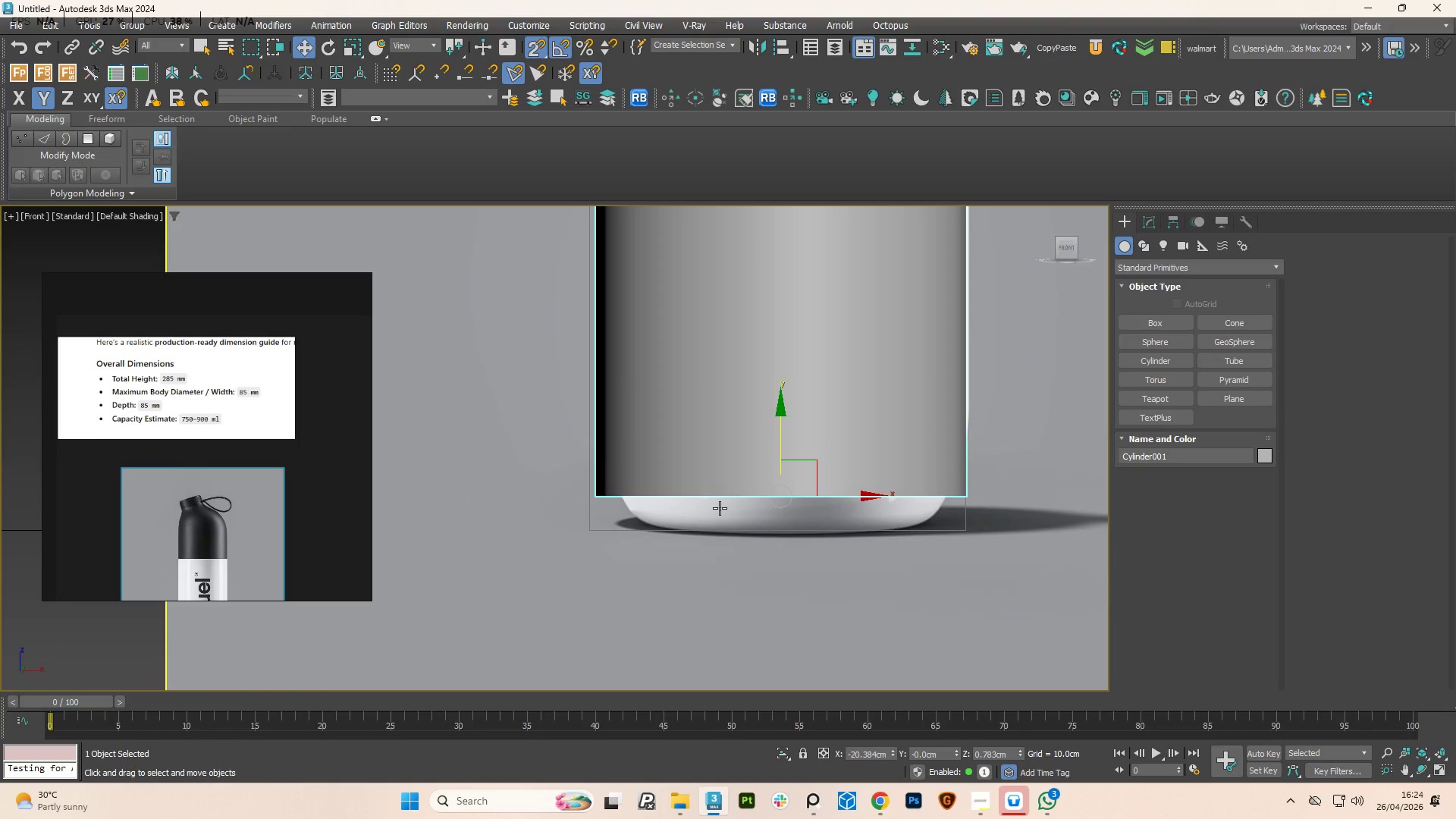 
left_click_drag(start_coordinate=[685, 499], to_coordinate=[661, 519])
 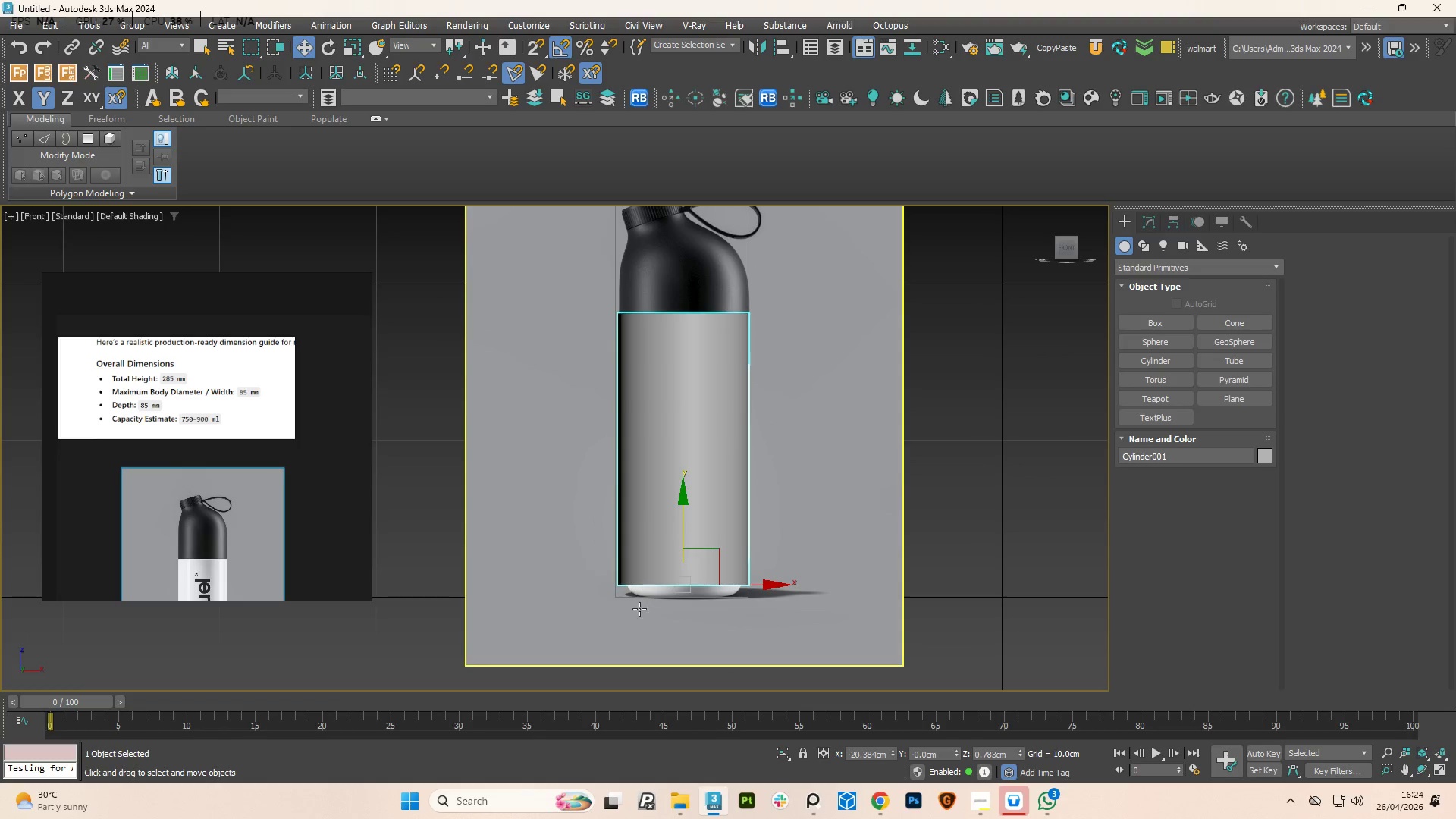 
scroll: coordinate [622, 646], scroll_direction: up, amount: 3.0
 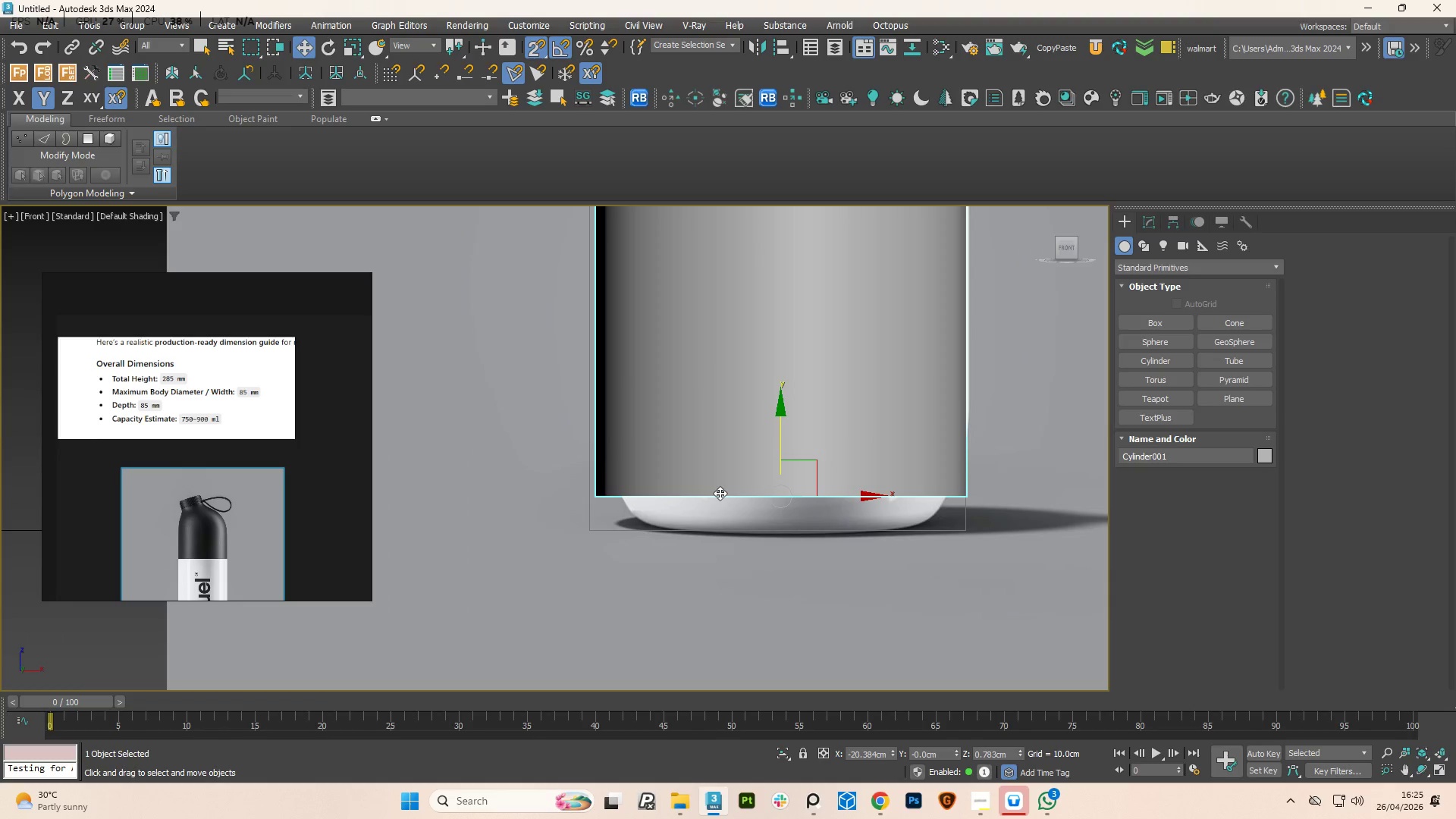 
left_click_drag(start_coordinate=[717, 493], to_coordinate=[731, 475])
 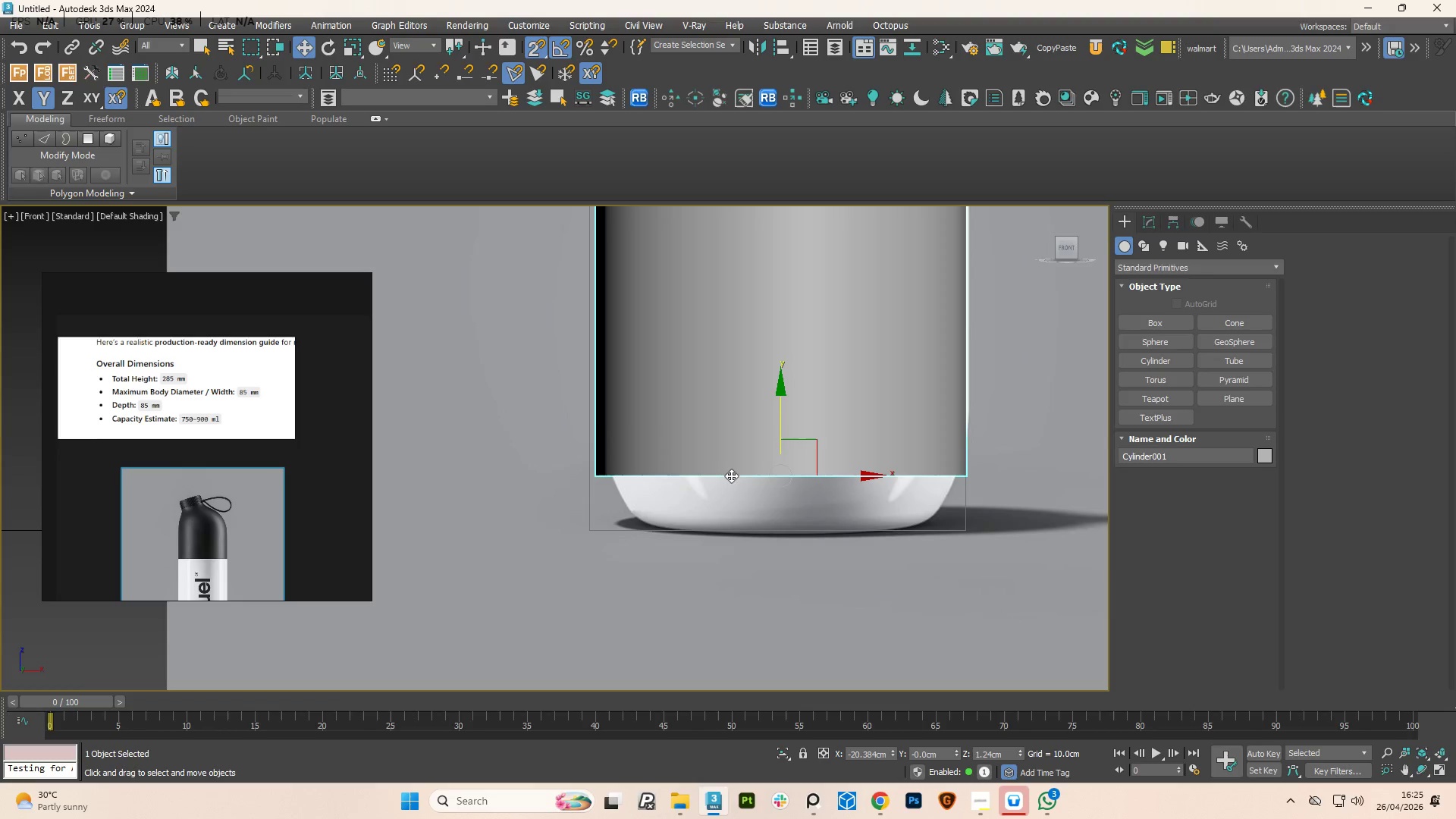 
key(S)
 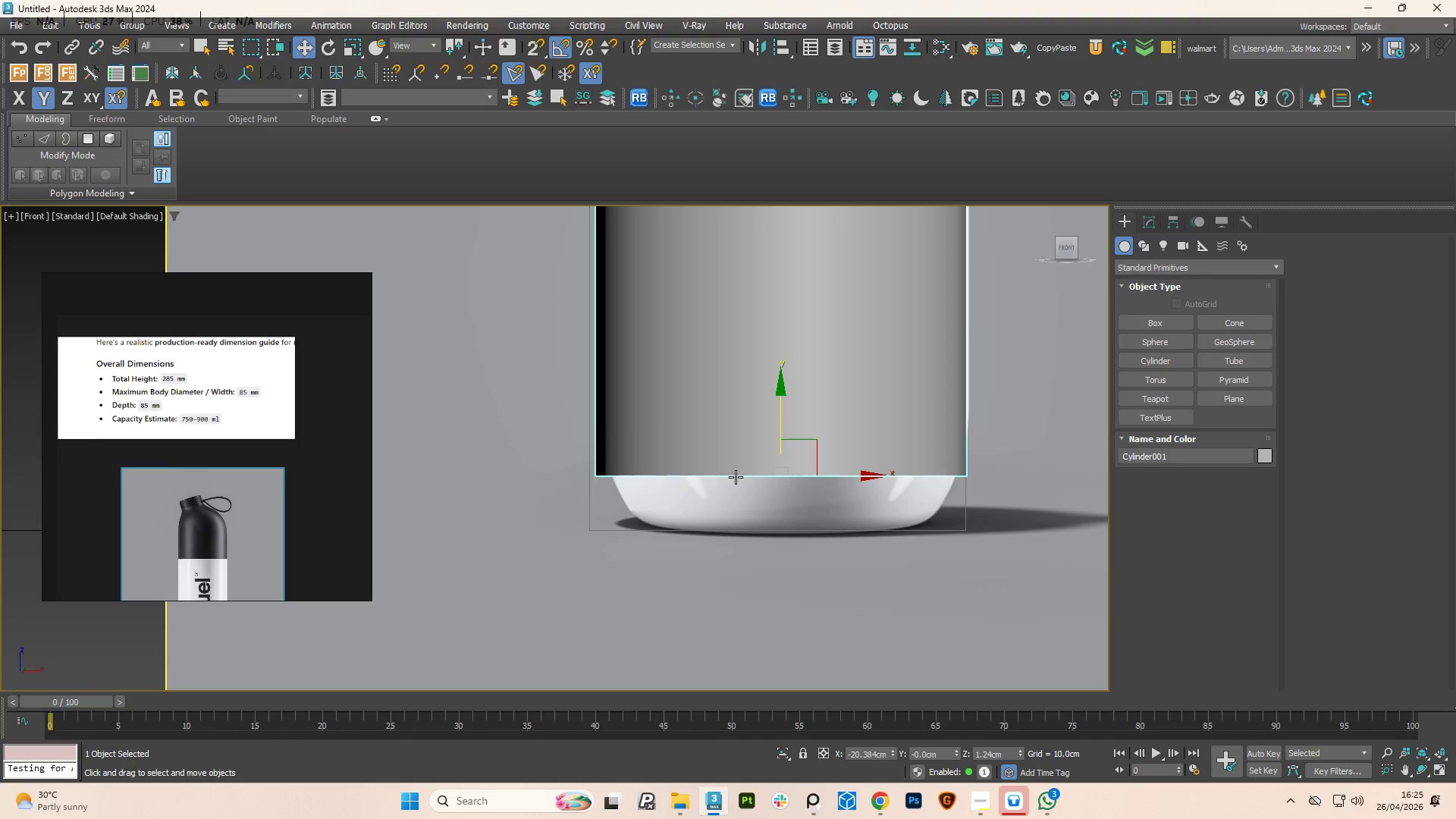 
left_click([733, 476])
 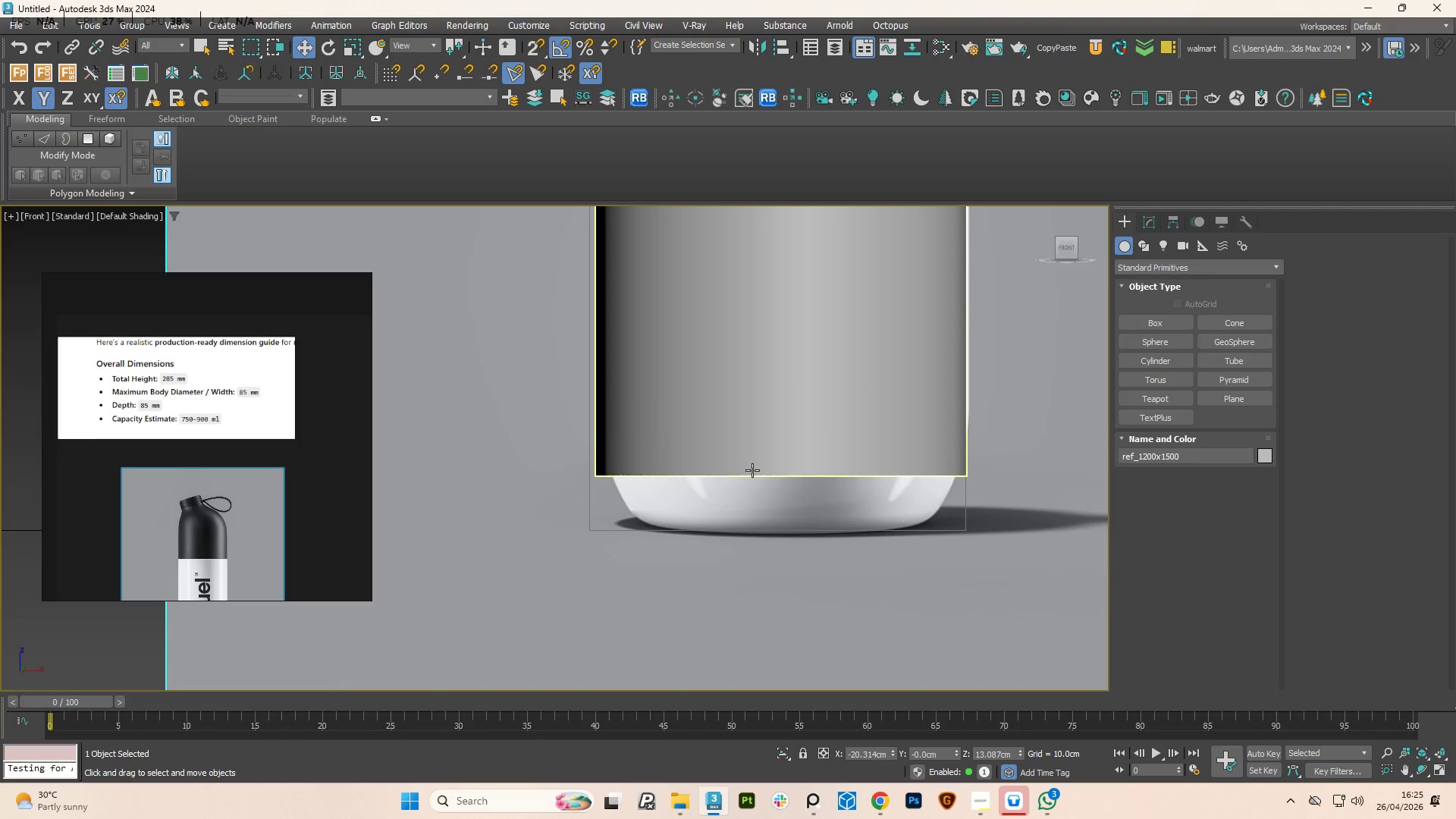 
left_click([752, 470])
 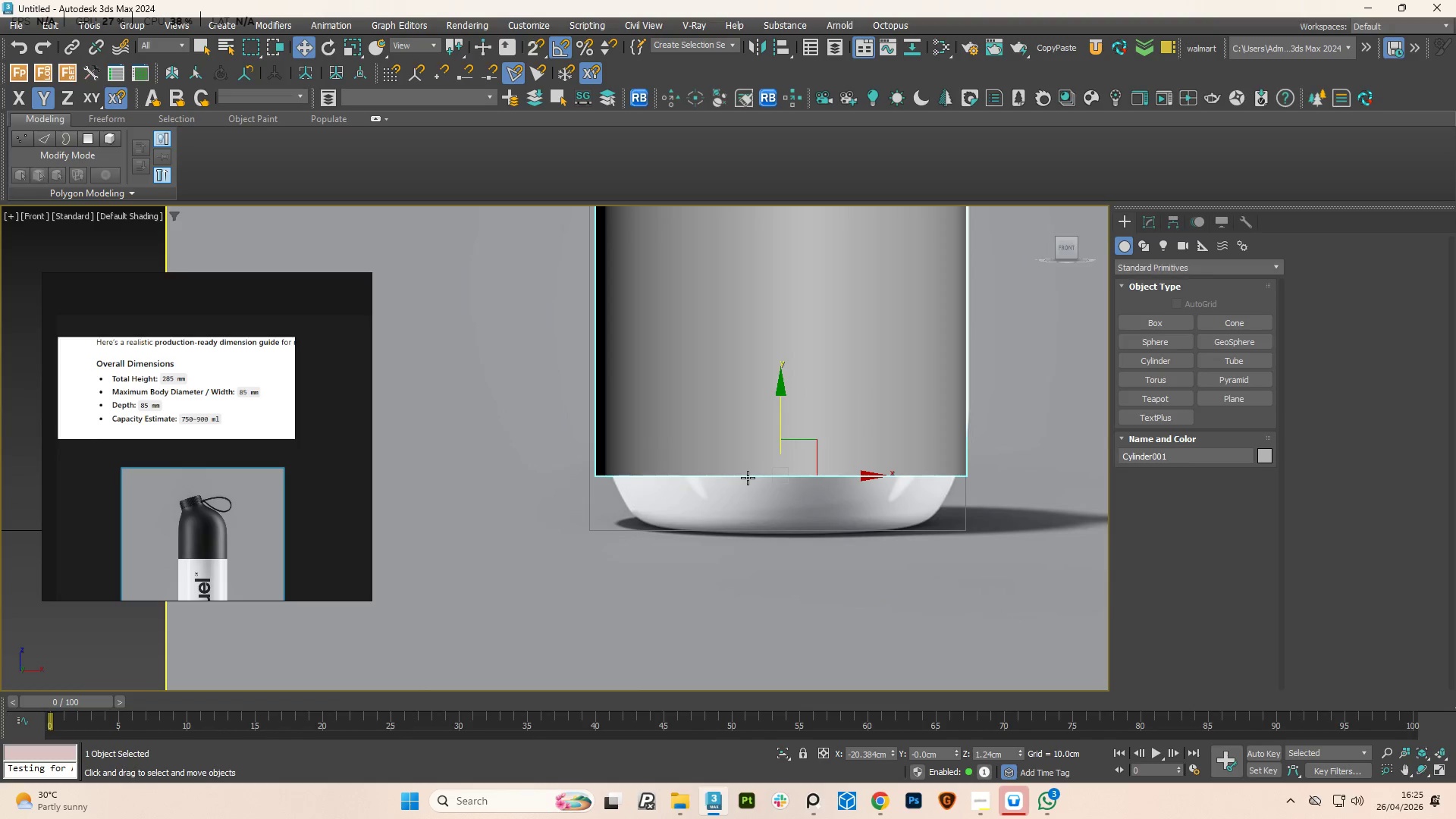 
key(S)
 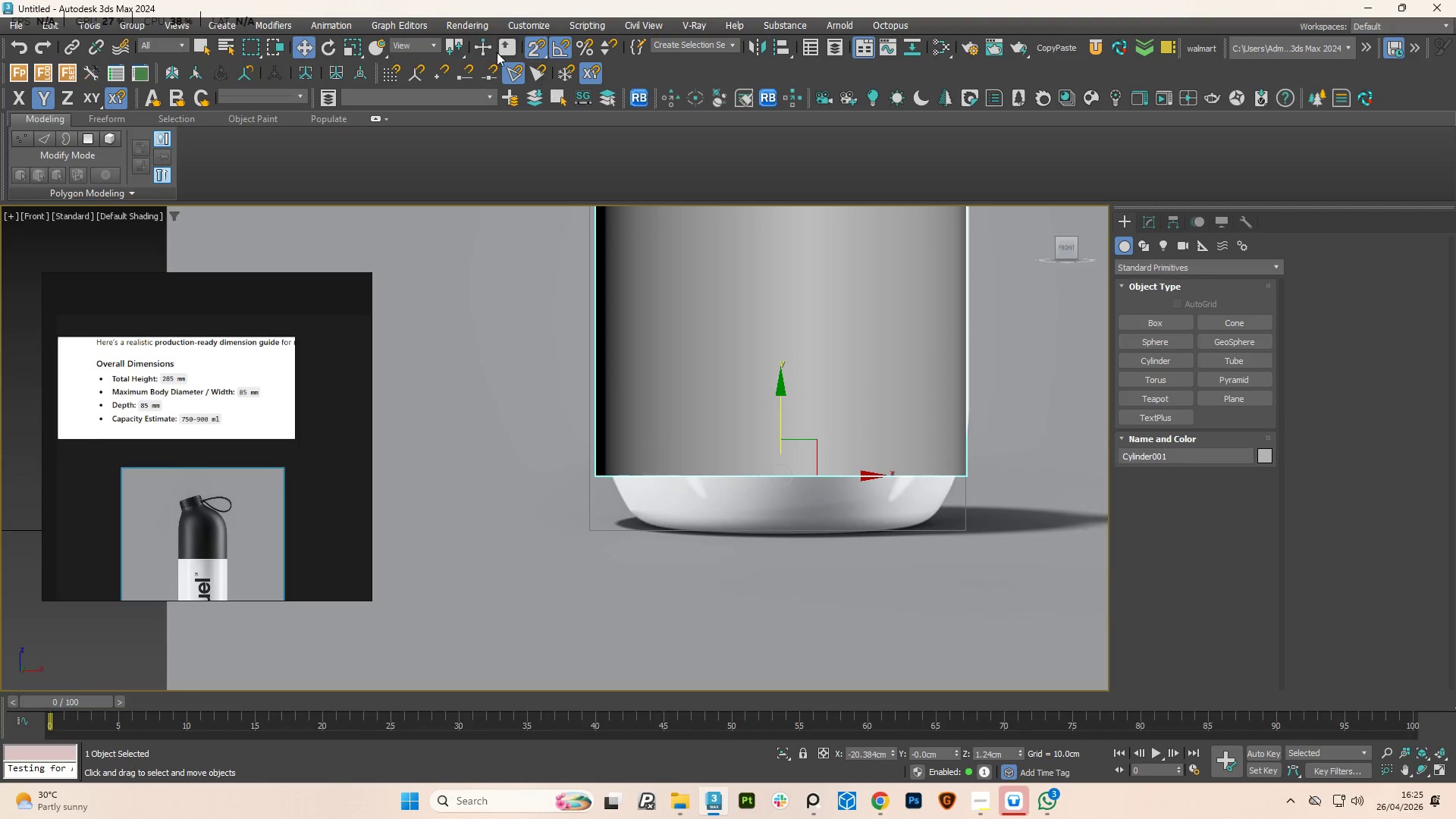 
left_click_drag(start_coordinate=[528, 49], to_coordinate=[535, 107])
 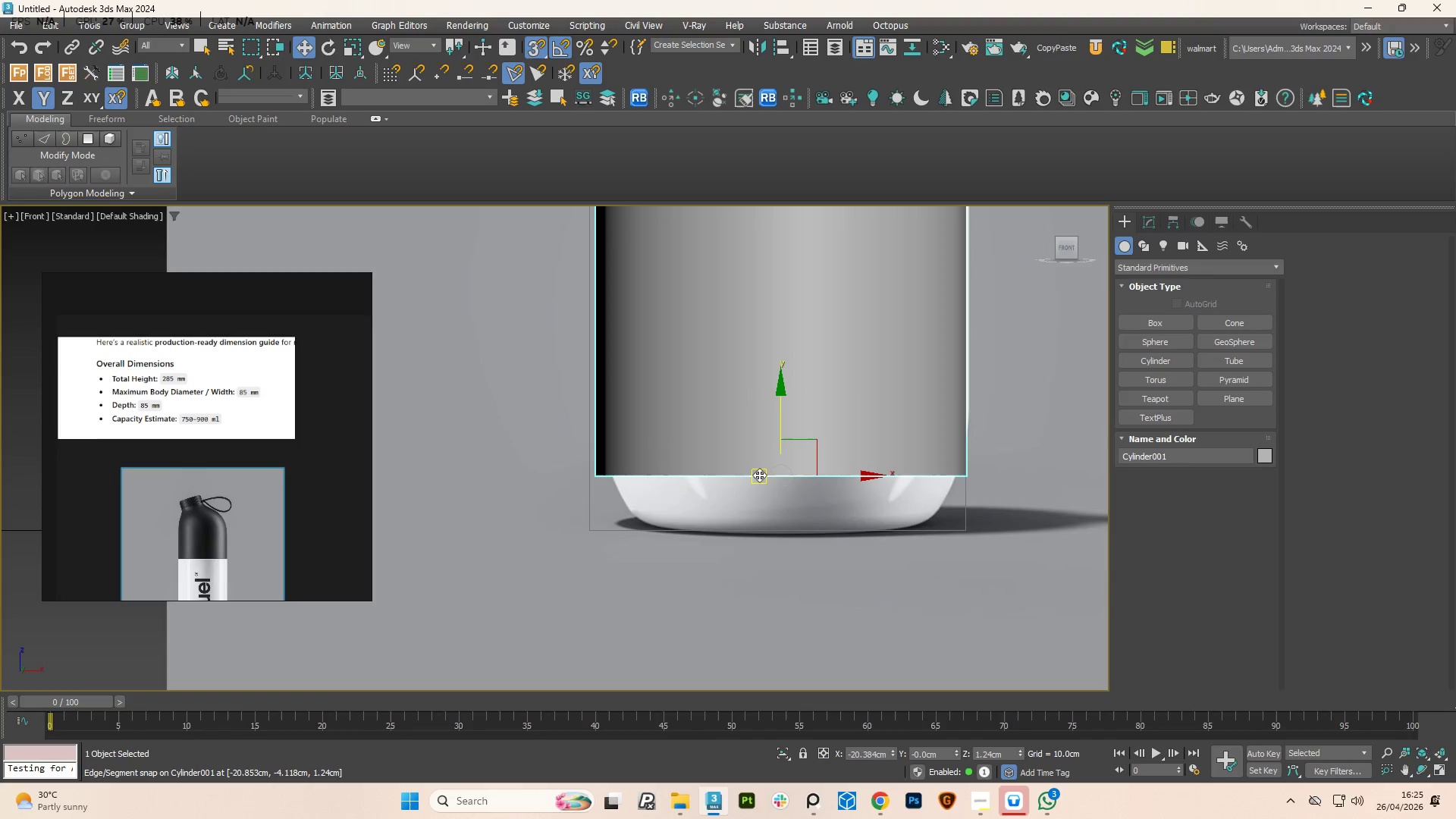 
left_click_drag(start_coordinate=[758, 475], to_coordinate=[667, 528])
 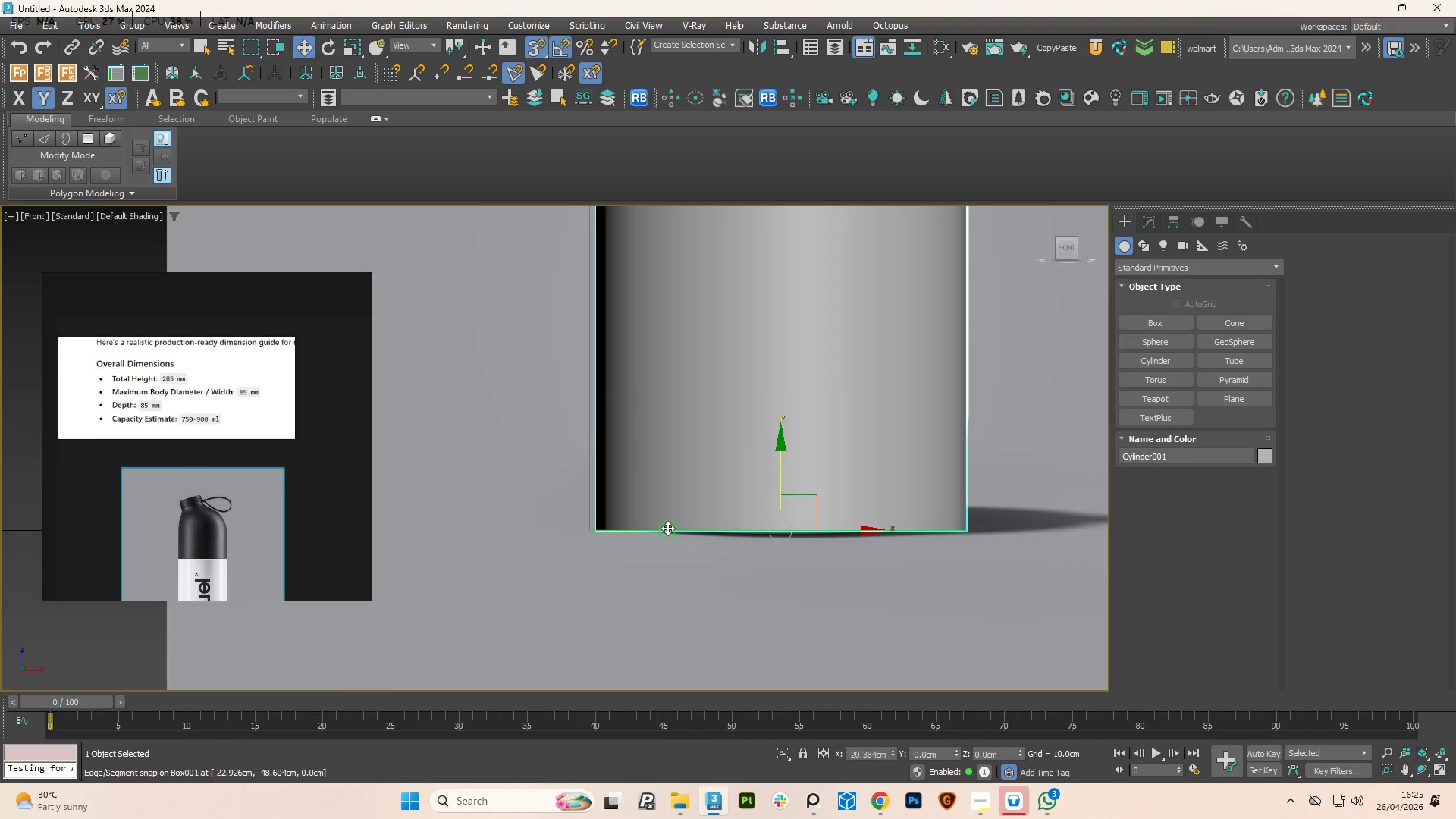 
scroll: coordinate [672, 535], scroll_direction: down, amount: 4.0
 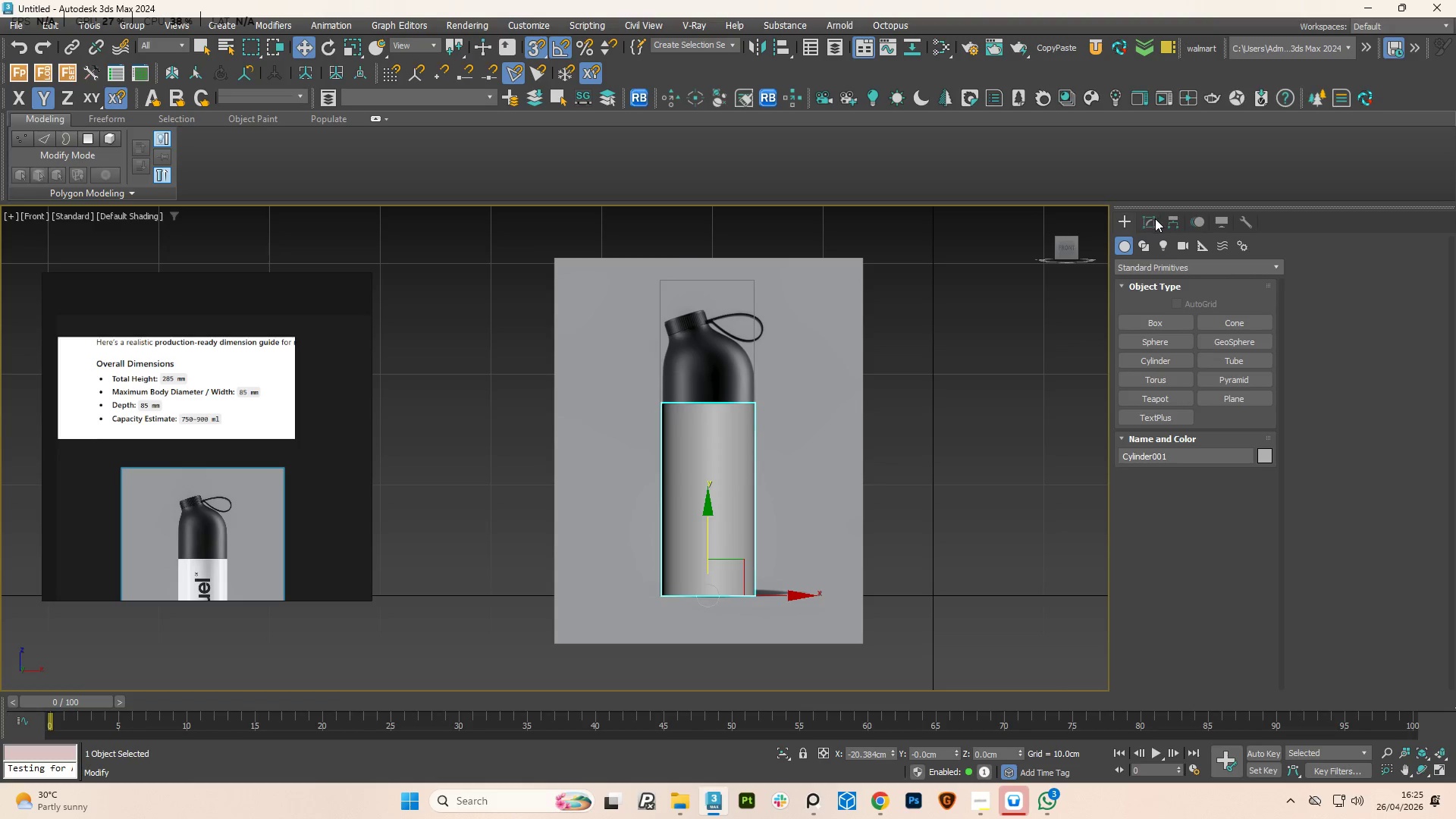 
left_click([1153, 228])
 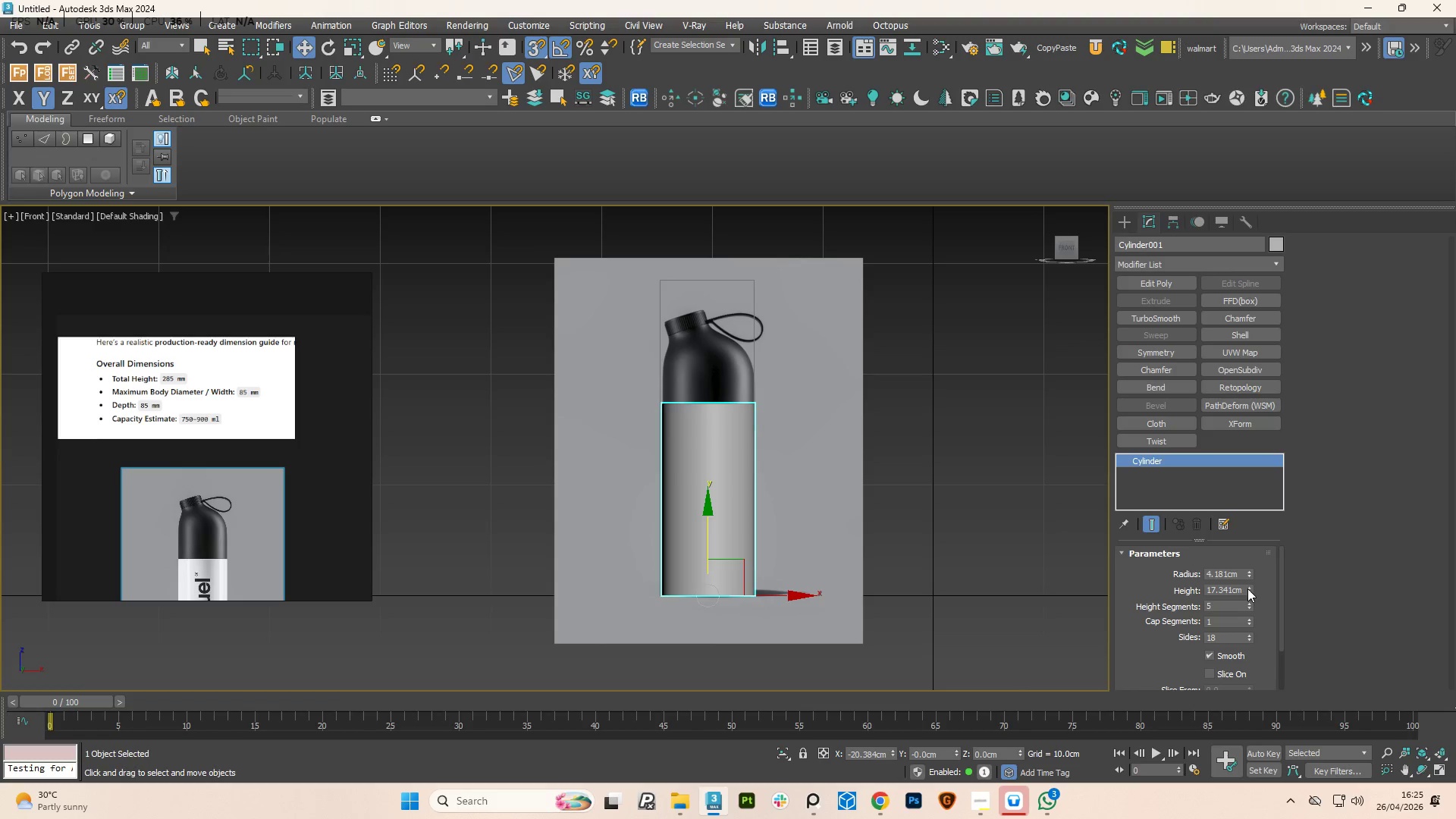 
left_click_drag(start_coordinate=[1247, 595], to_coordinate=[1247, 602])
 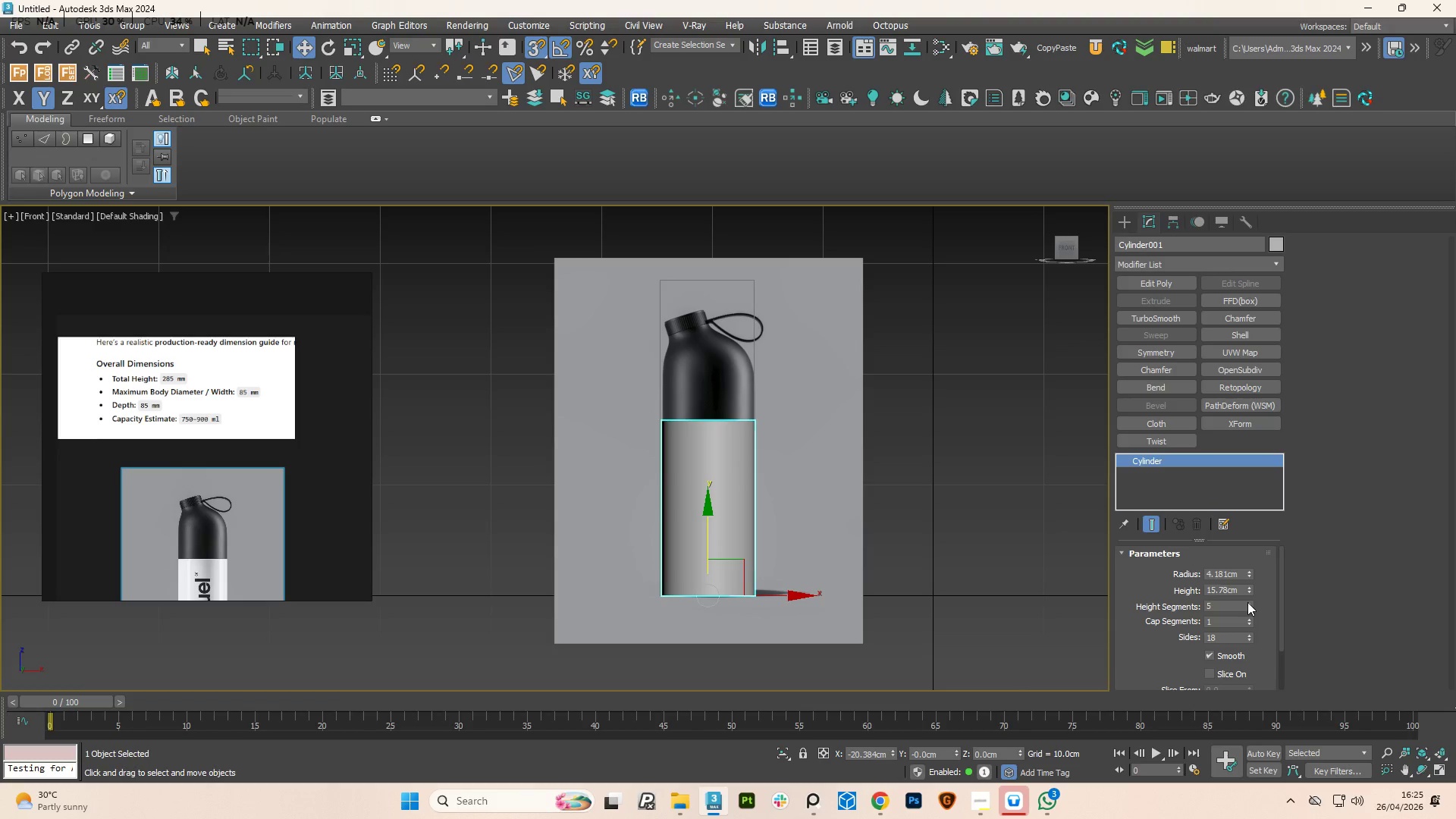 
key(Alt+AltLeft)
 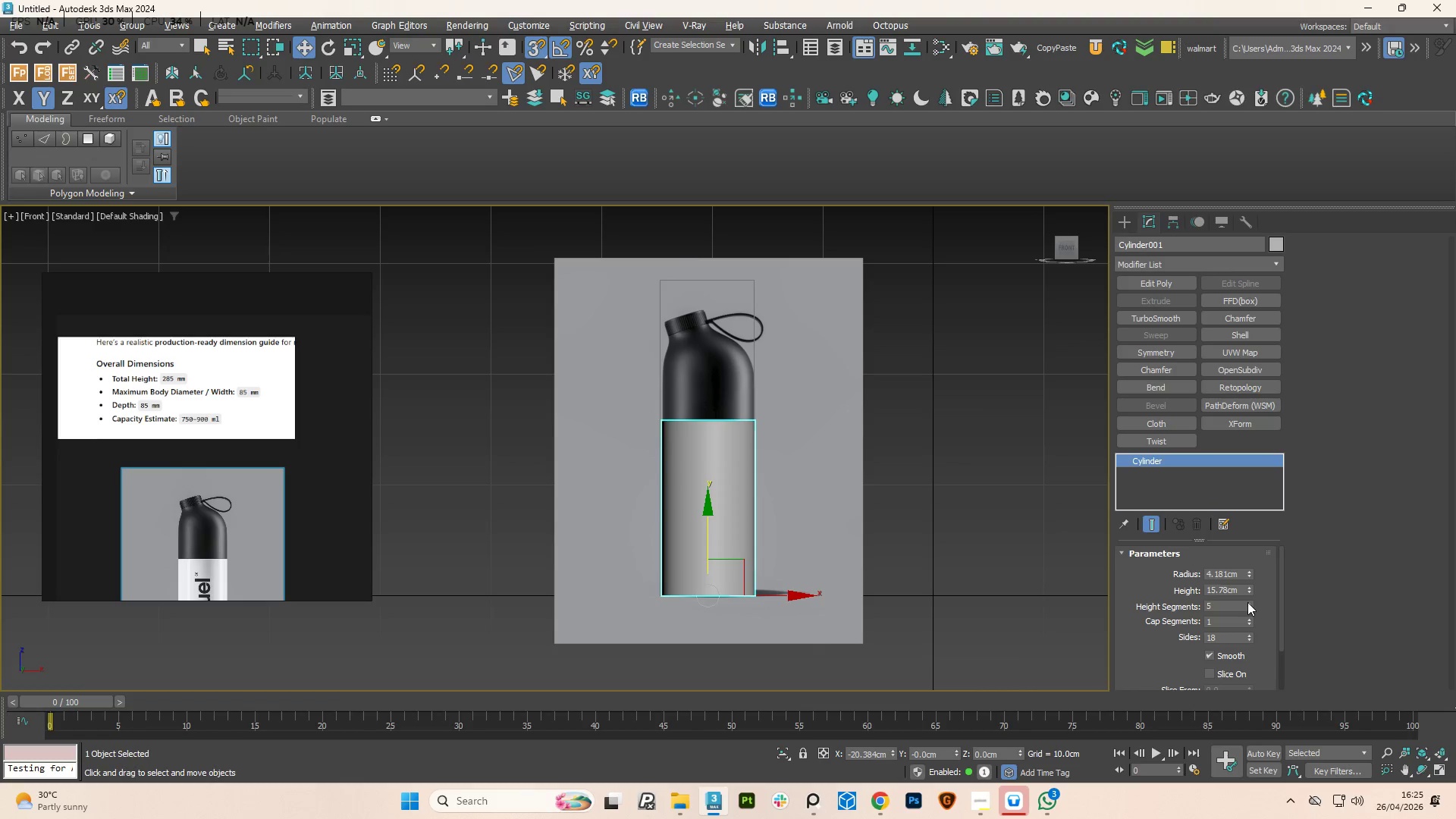 
key(Alt+X)
 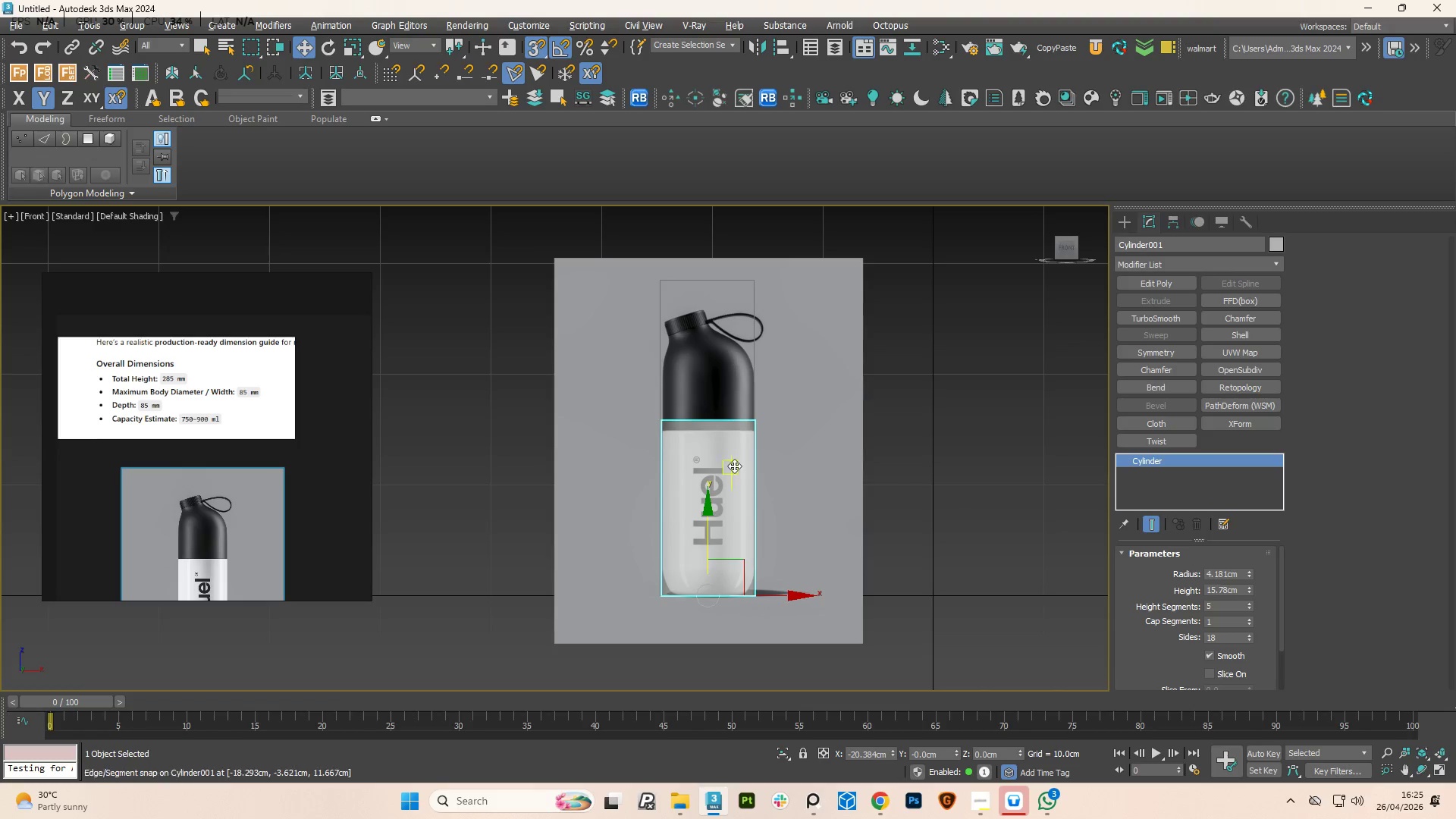 
scroll: coordinate [715, 436], scroll_direction: up, amount: 3.0
 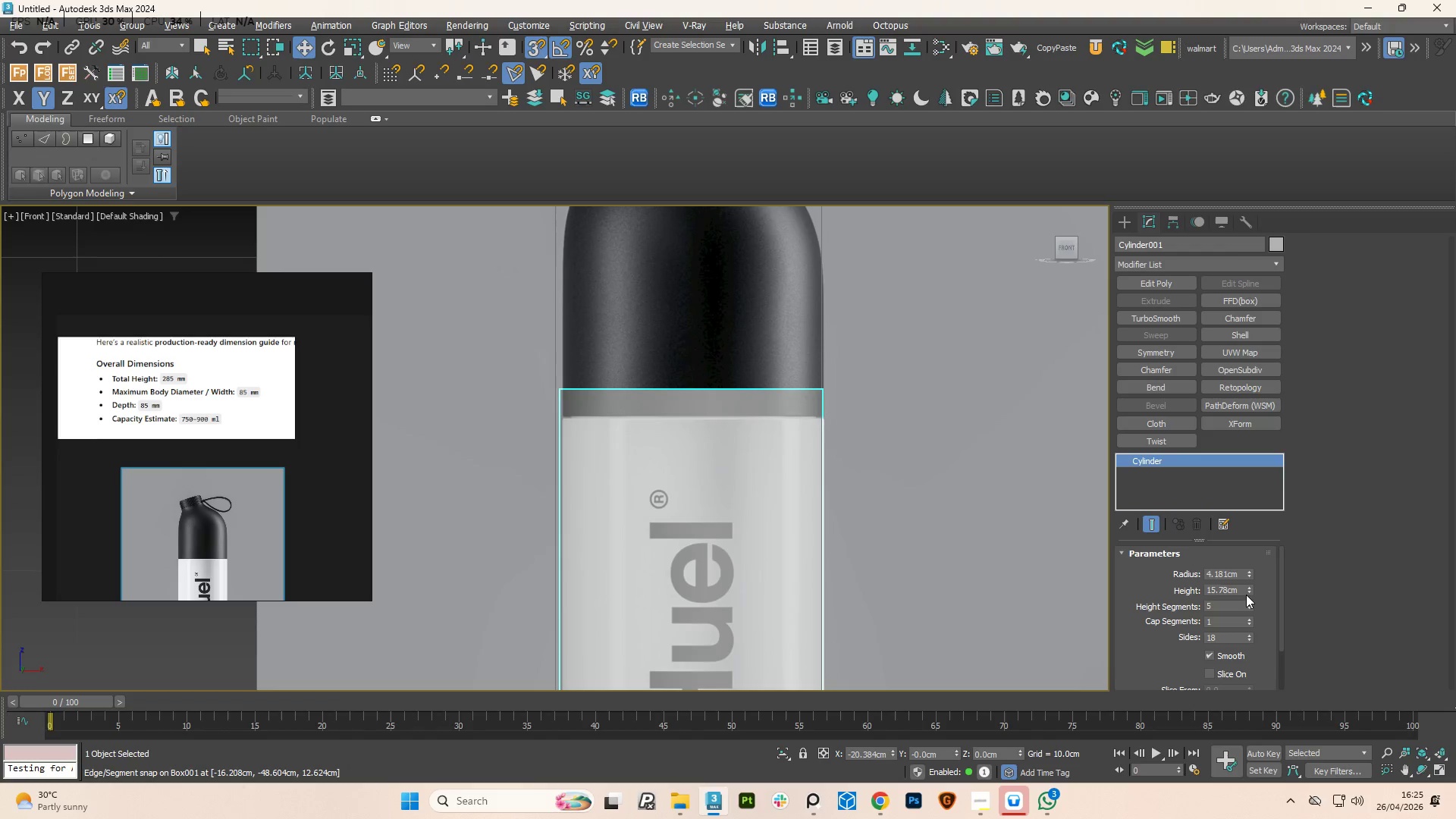 
double_click([1246, 595])
 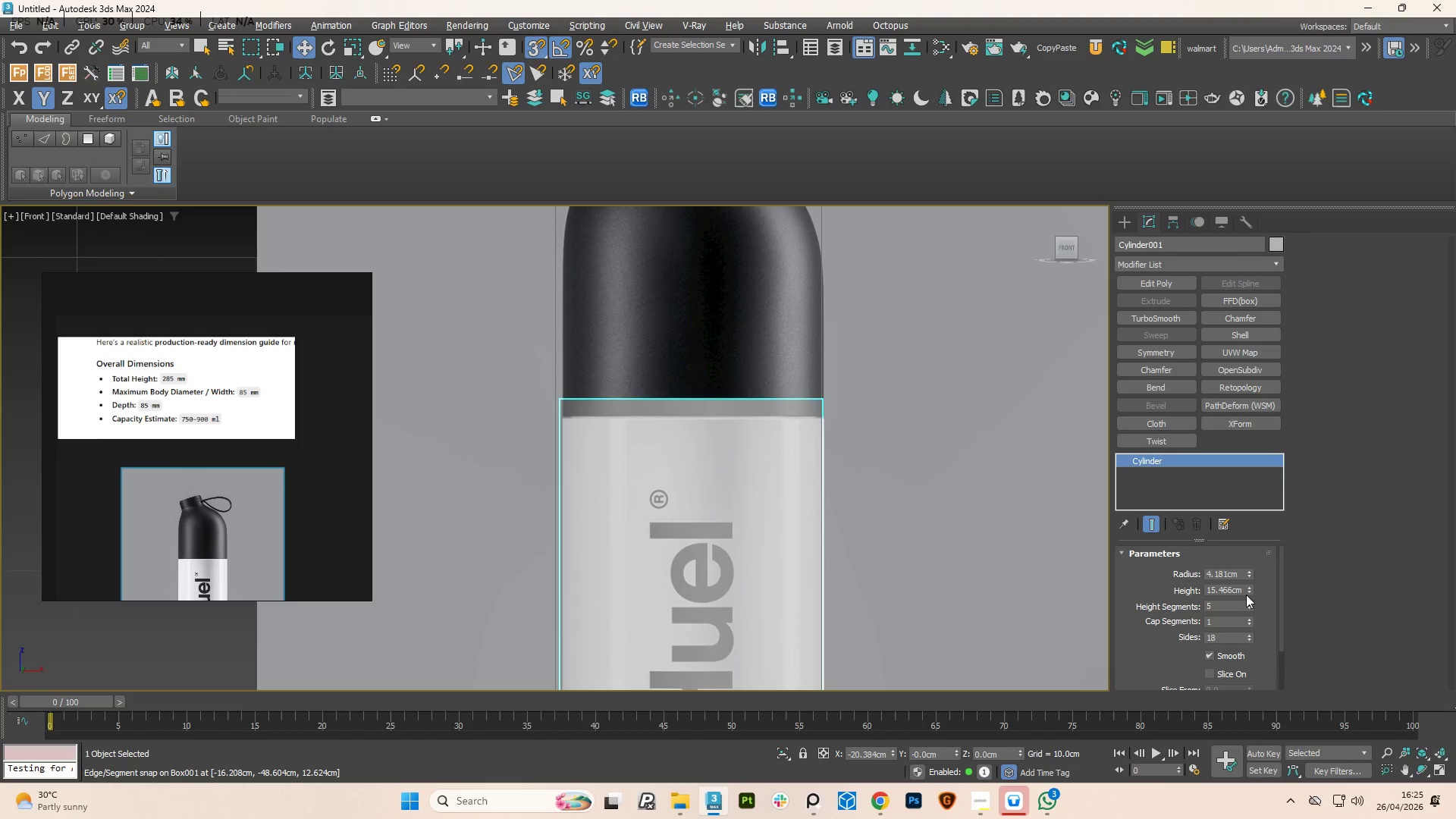 
triple_click([1246, 595])
 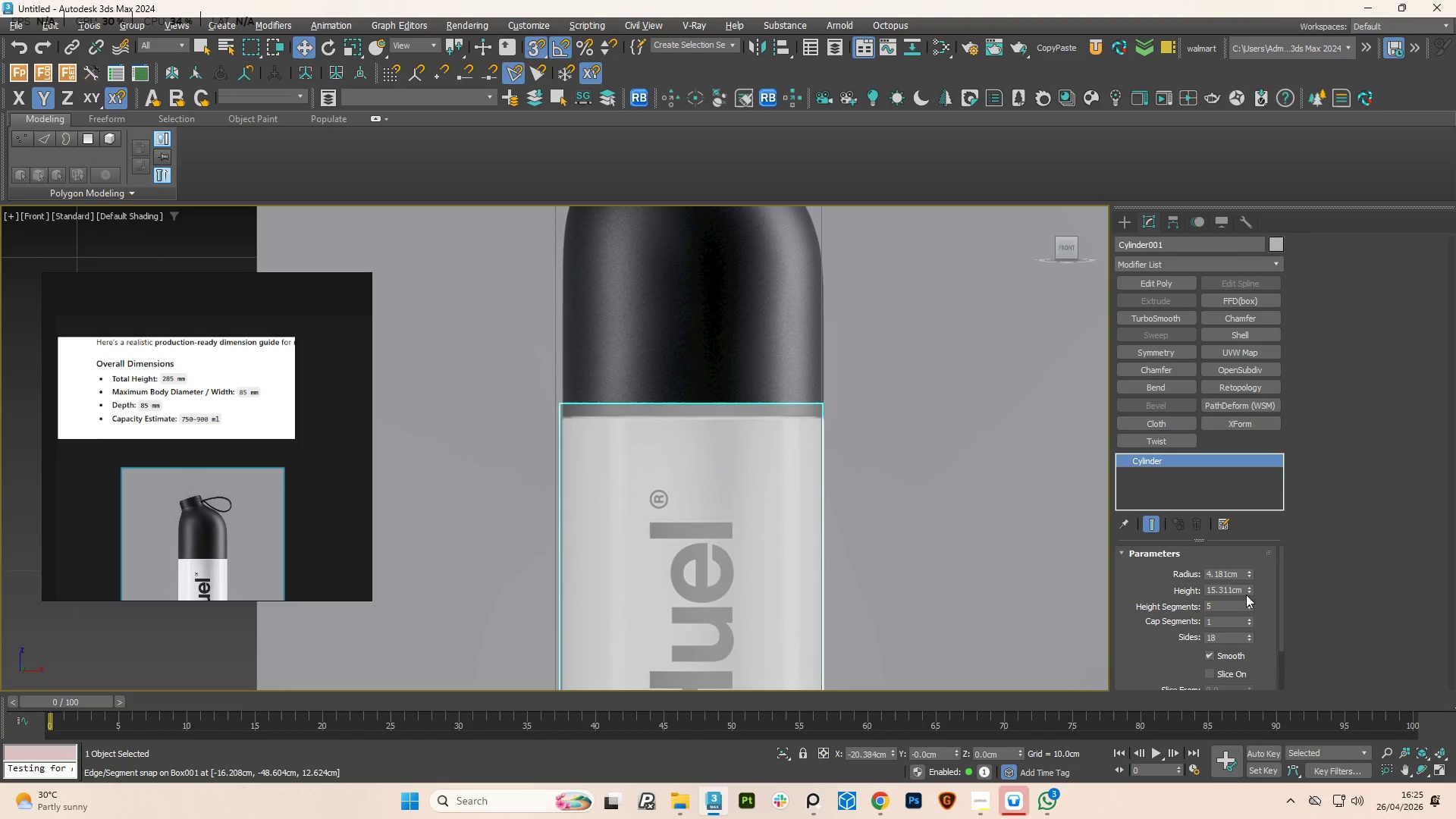 
triple_click([1246, 595])
 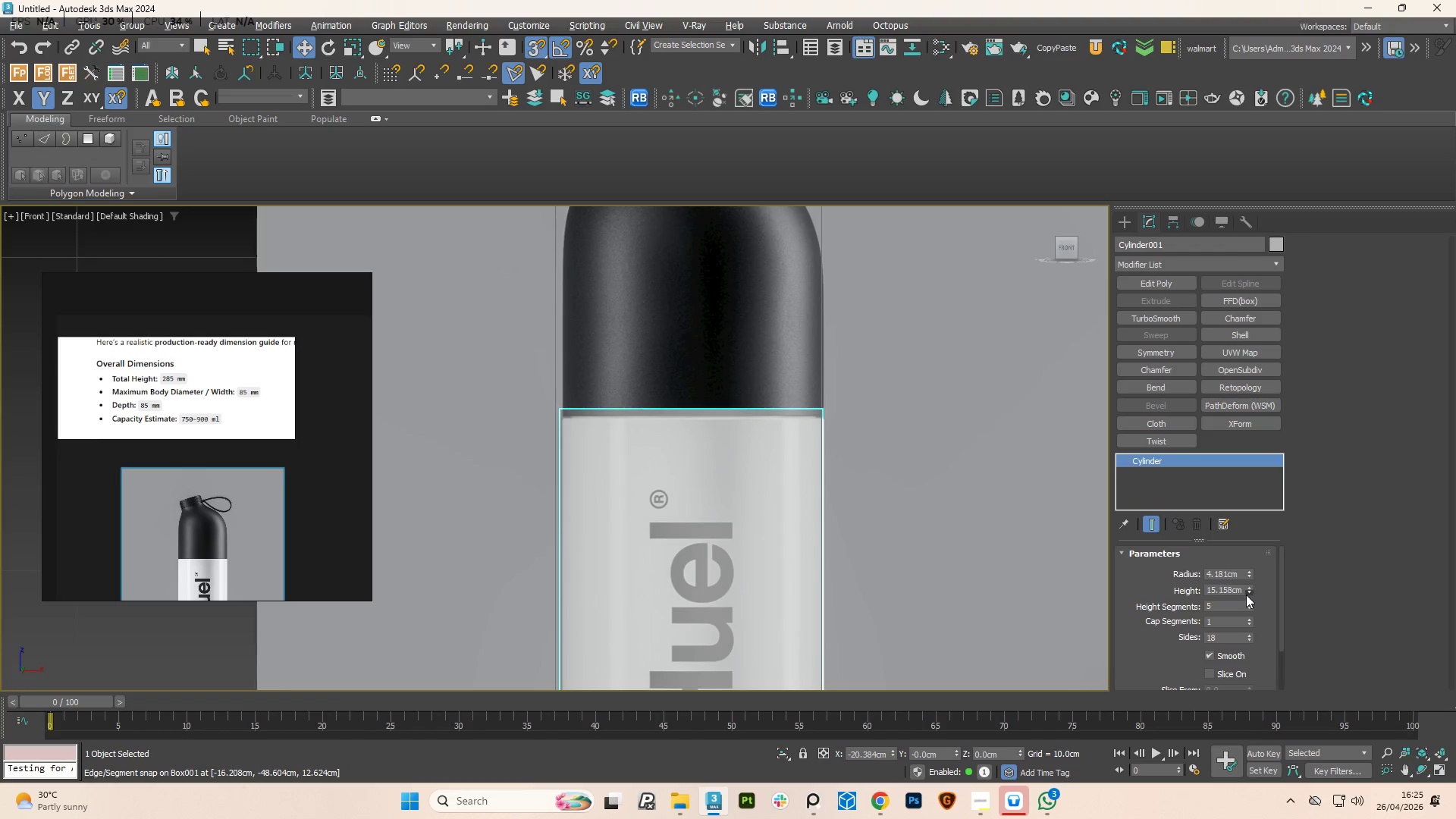 
triple_click([1246, 595])
 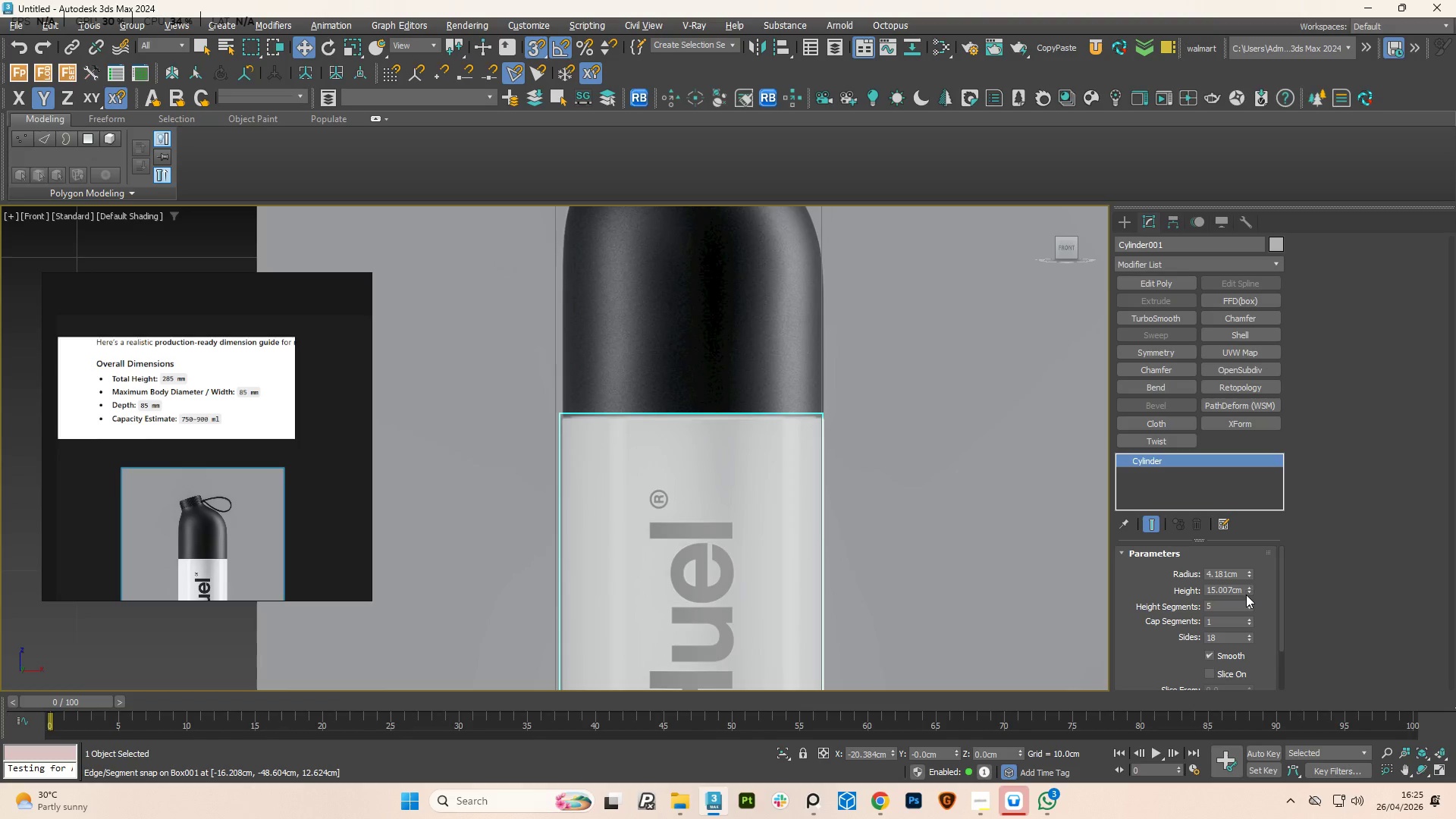 
triple_click([1246, 595])
 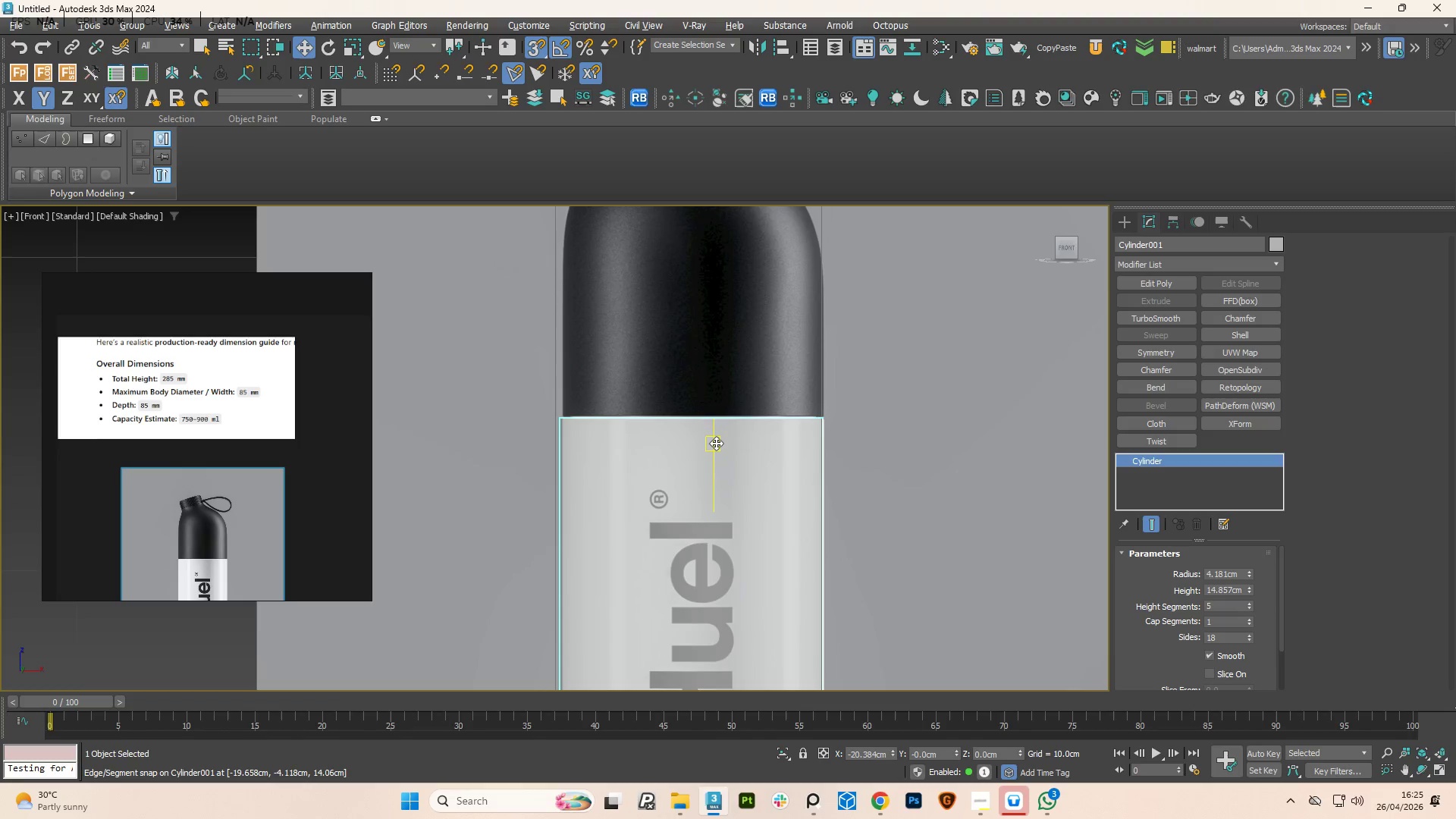 
scroll: coordinate [716, 443], scroll_direction: down, amount: 3.0
 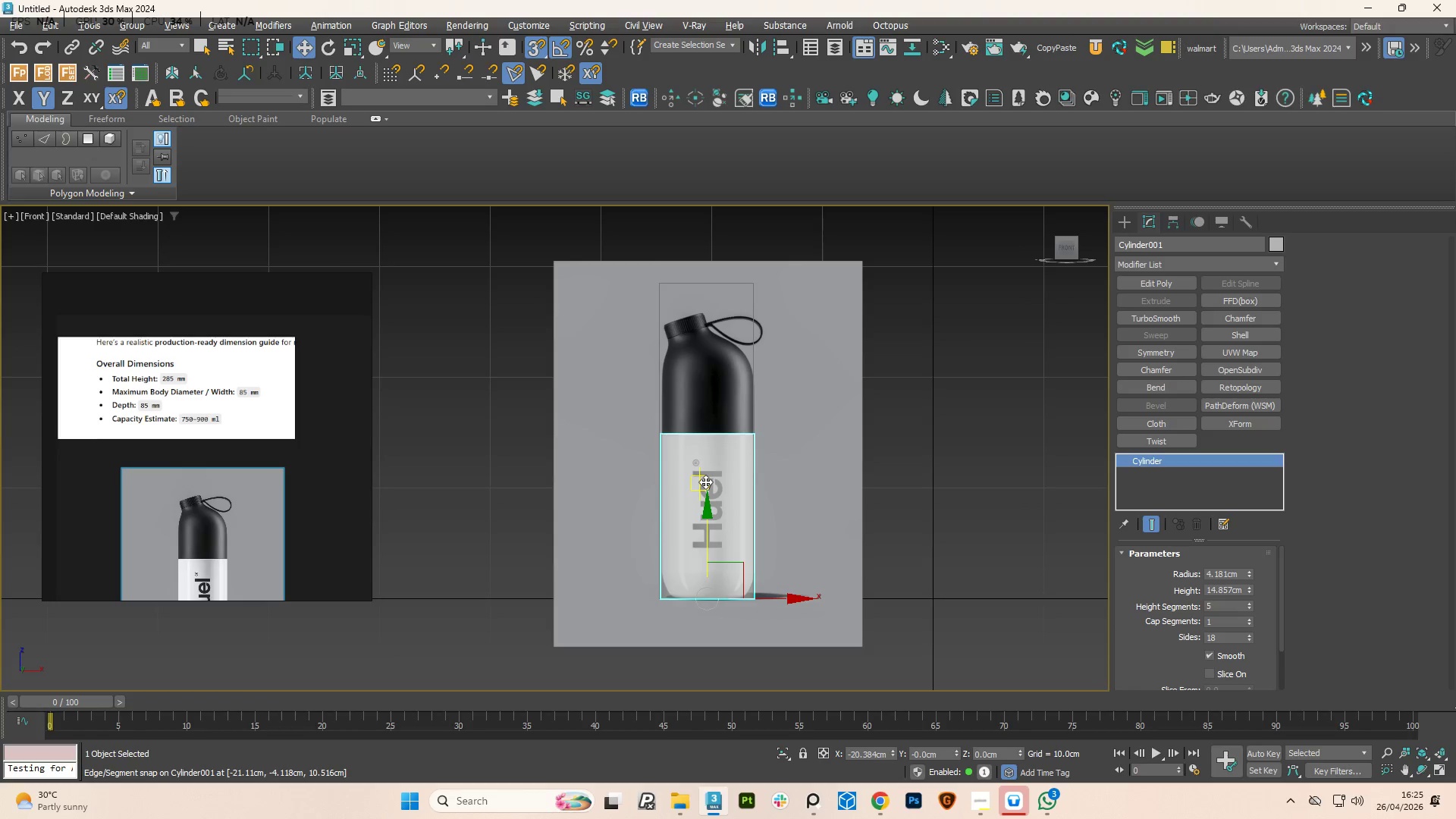 
key(S)
 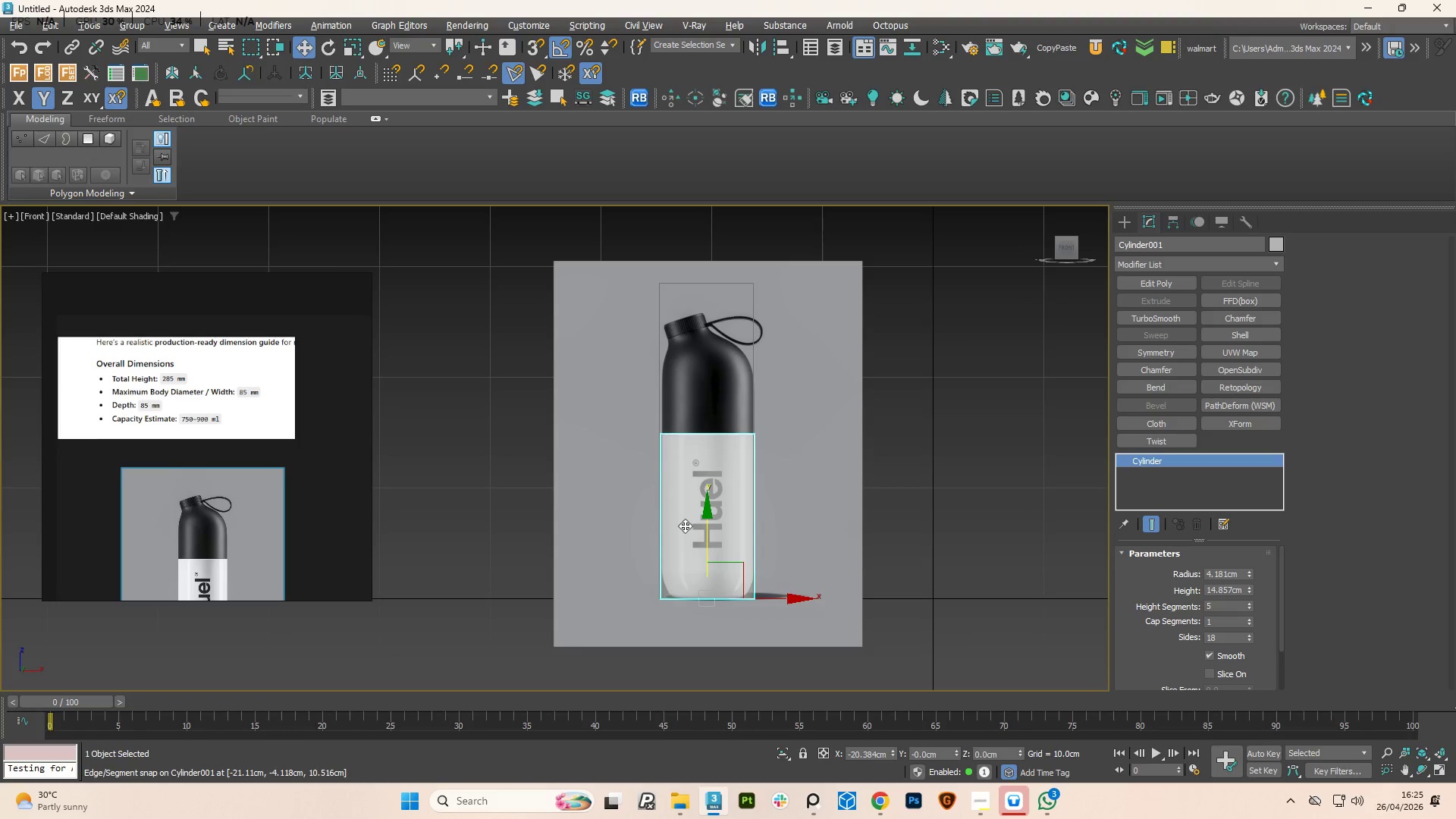 
hold_key(key=AltLeft, duration=0.91)
 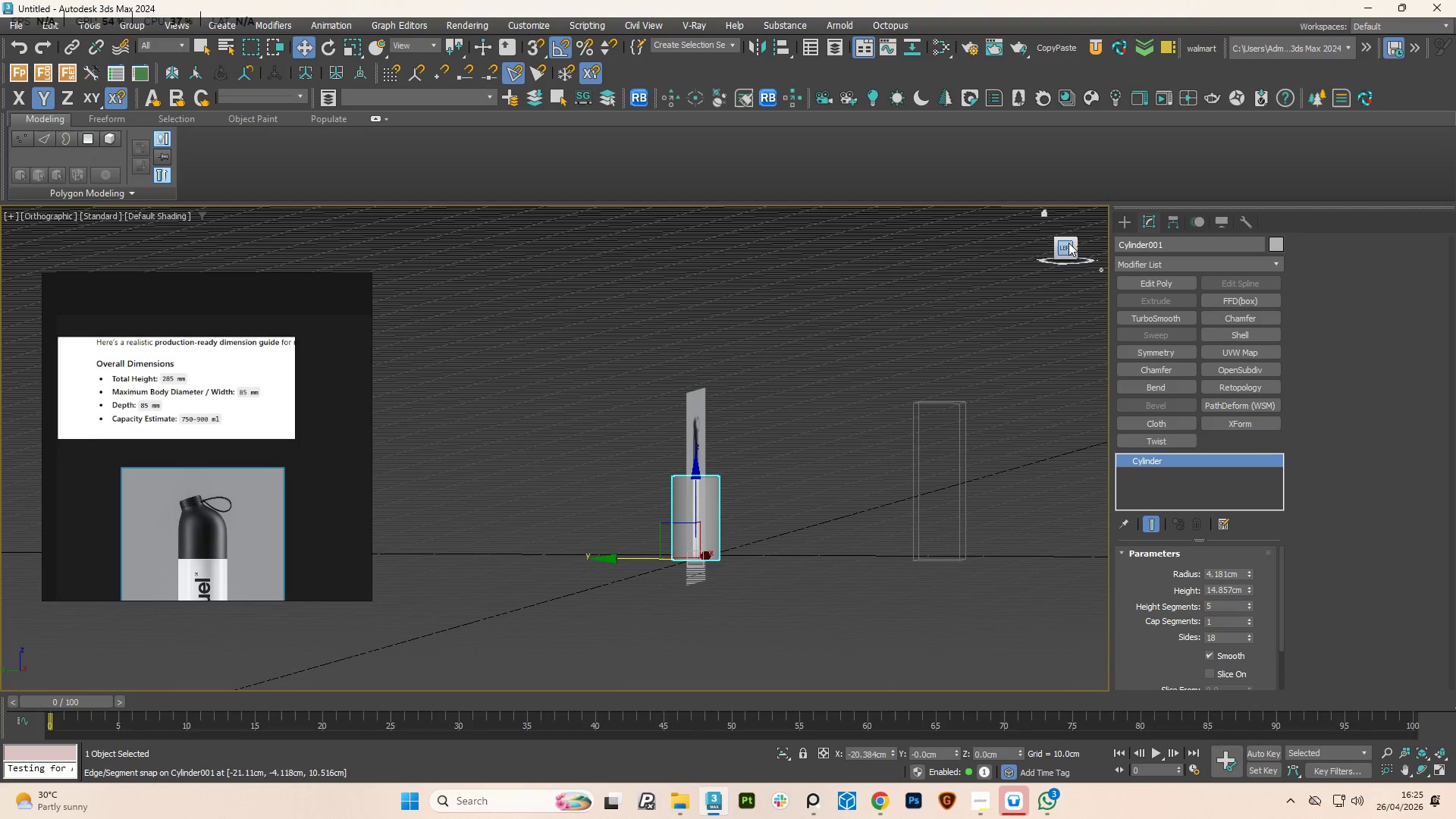 
scroll: coordinate [684, 519], scroll_direction: down, amount: 2.0
 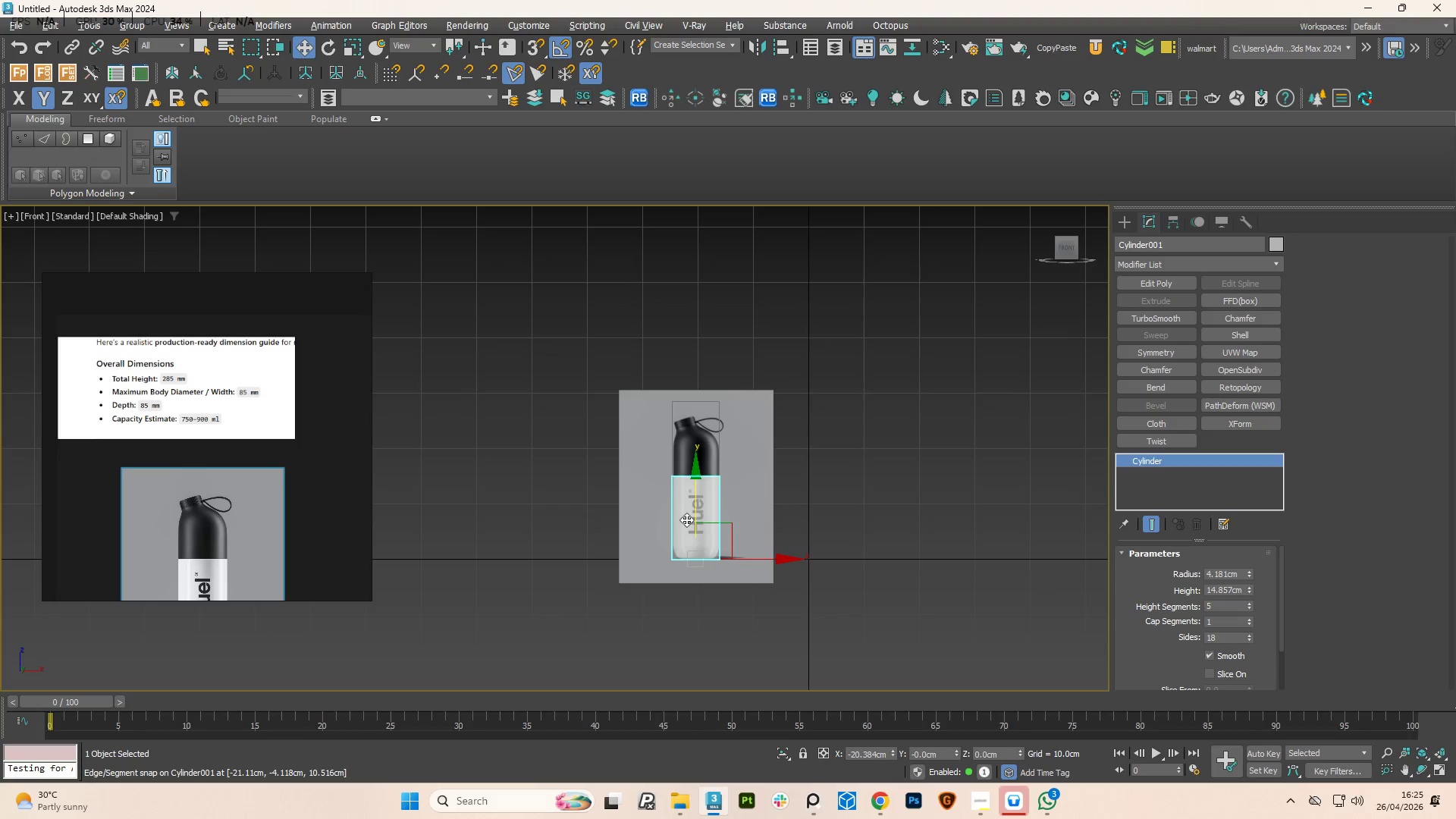 
left_click([1063, 251])
 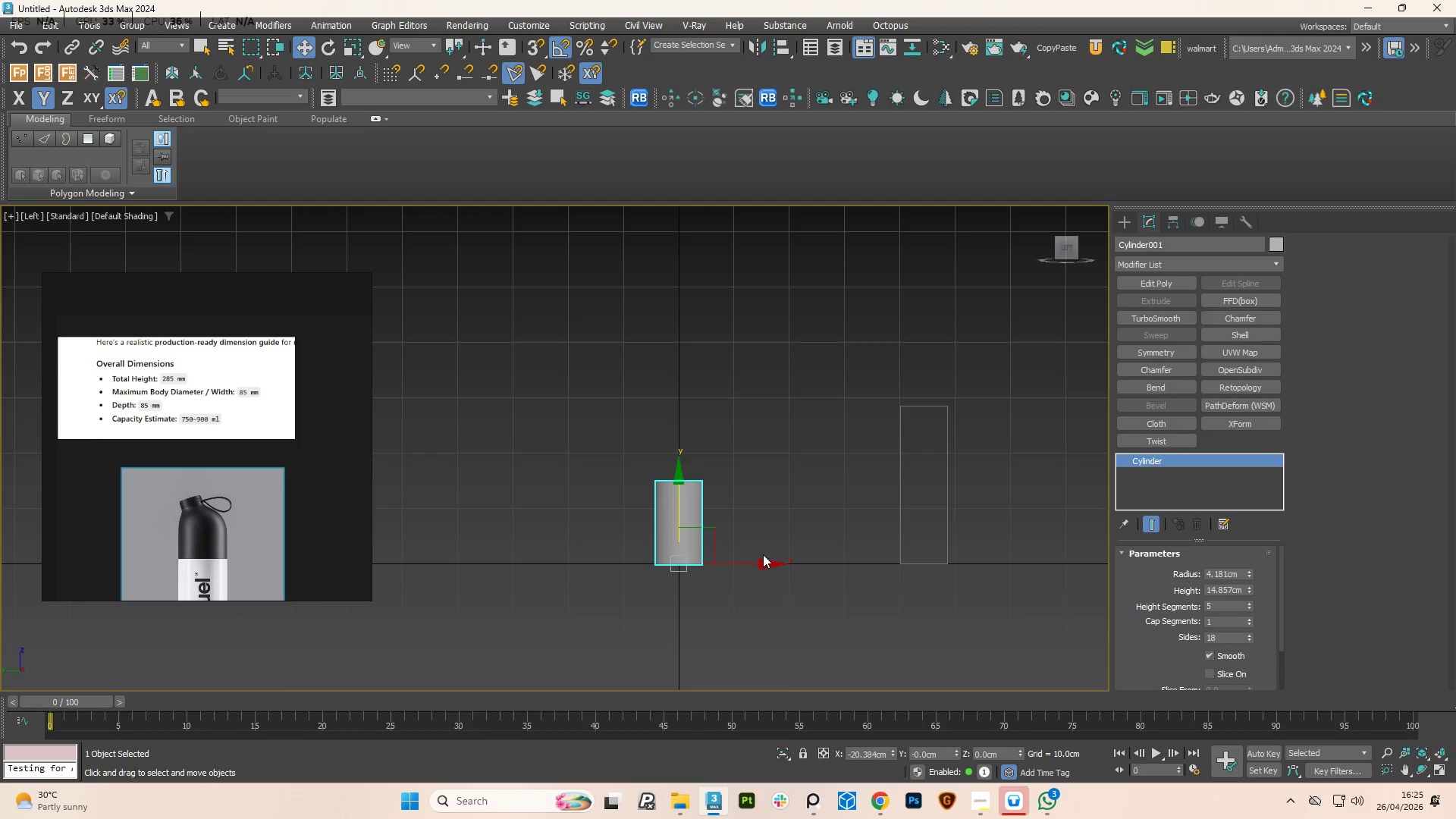 
left_click_drag(start_coordinate=[739, 562], to_coordinate=[984, 522])
 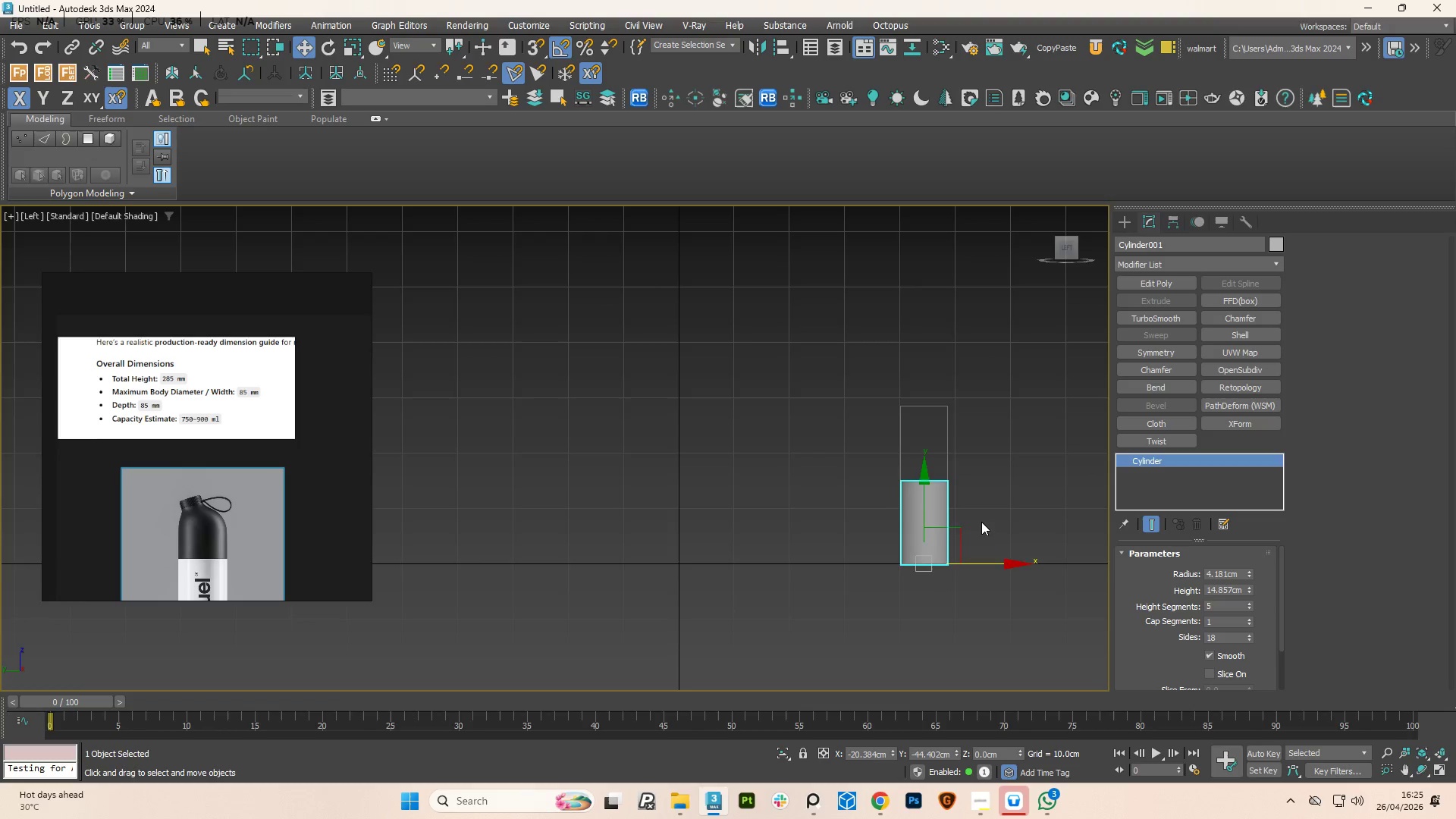 
hold_key(key=AltLeft, duration=0.73)
 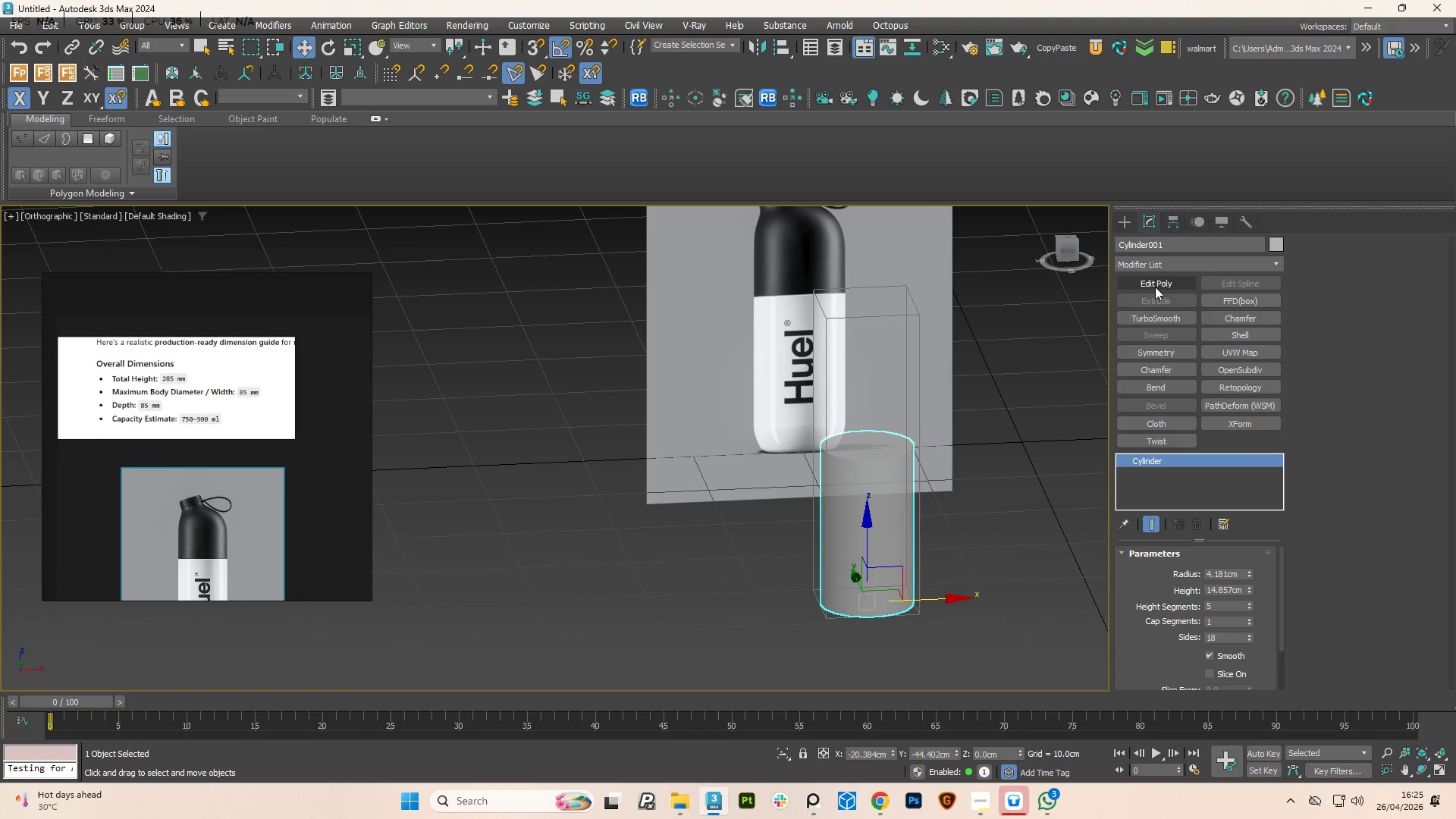 
scroll: coordinate [981, 522], scroll_direction: up, amount: 2.0
 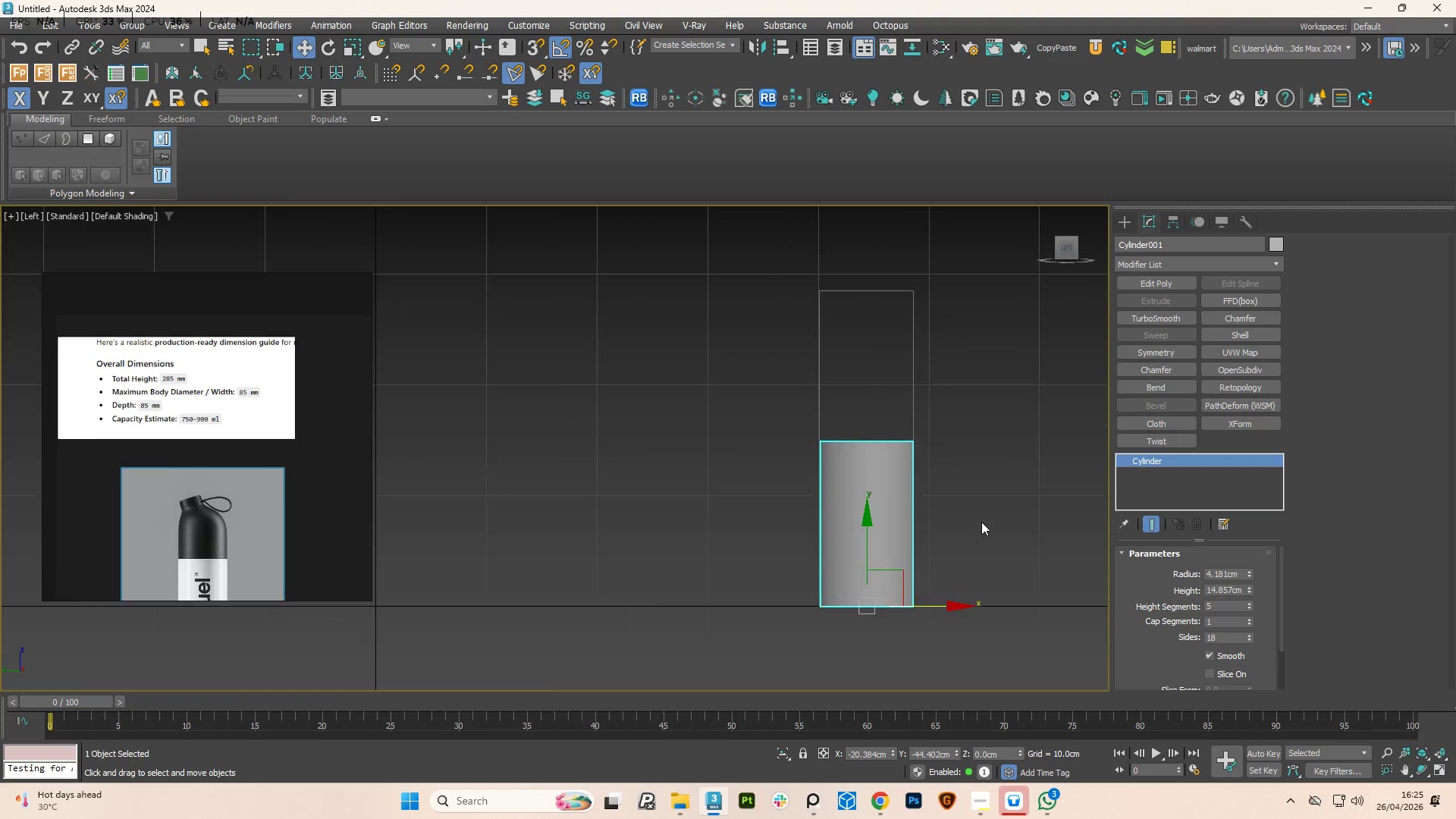 
hold_key(key=AltLeft, duration=0.83)
 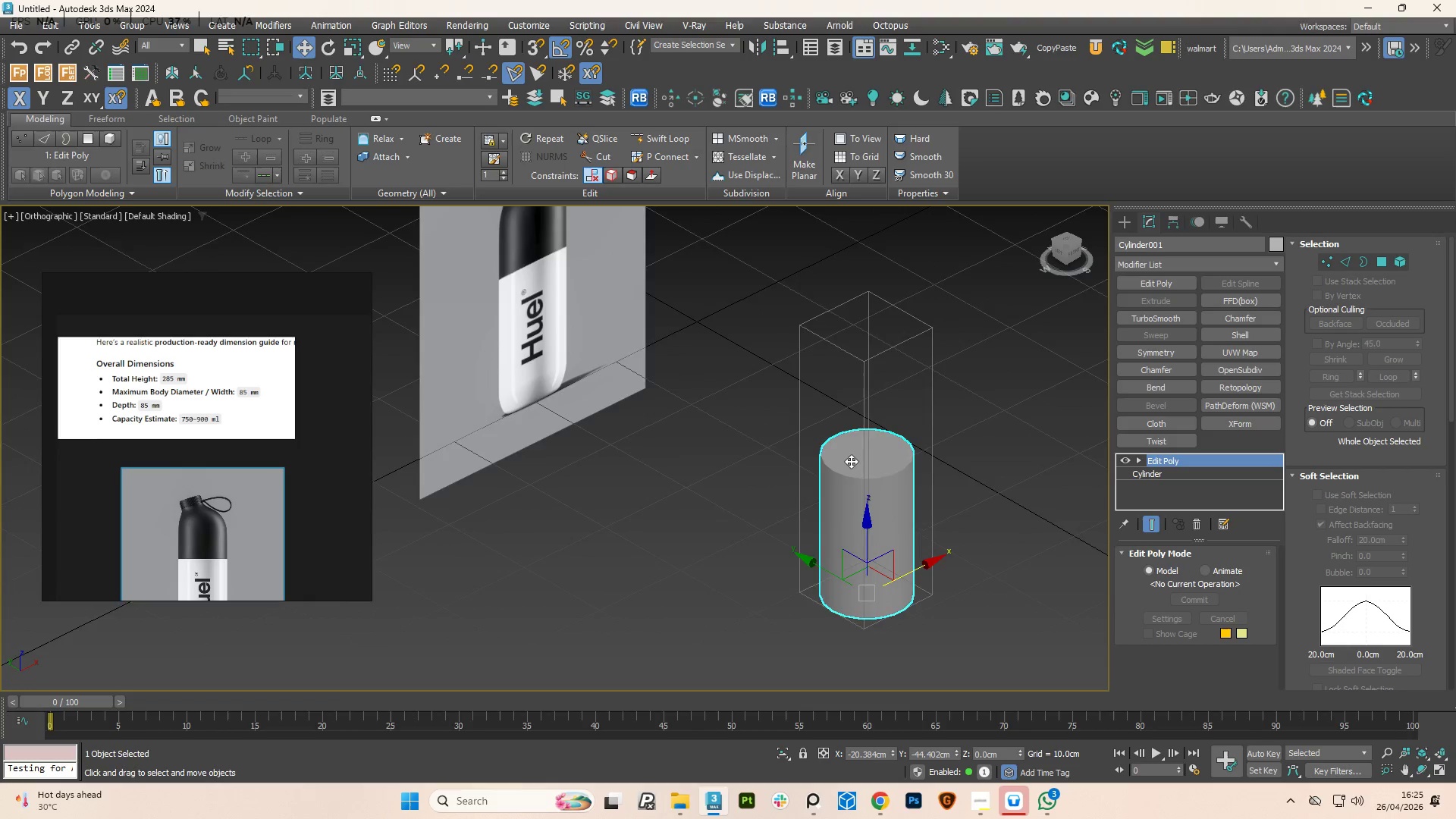 
scroll: coordinate [851, 461], scroll_direction: up, amount: 1.0
 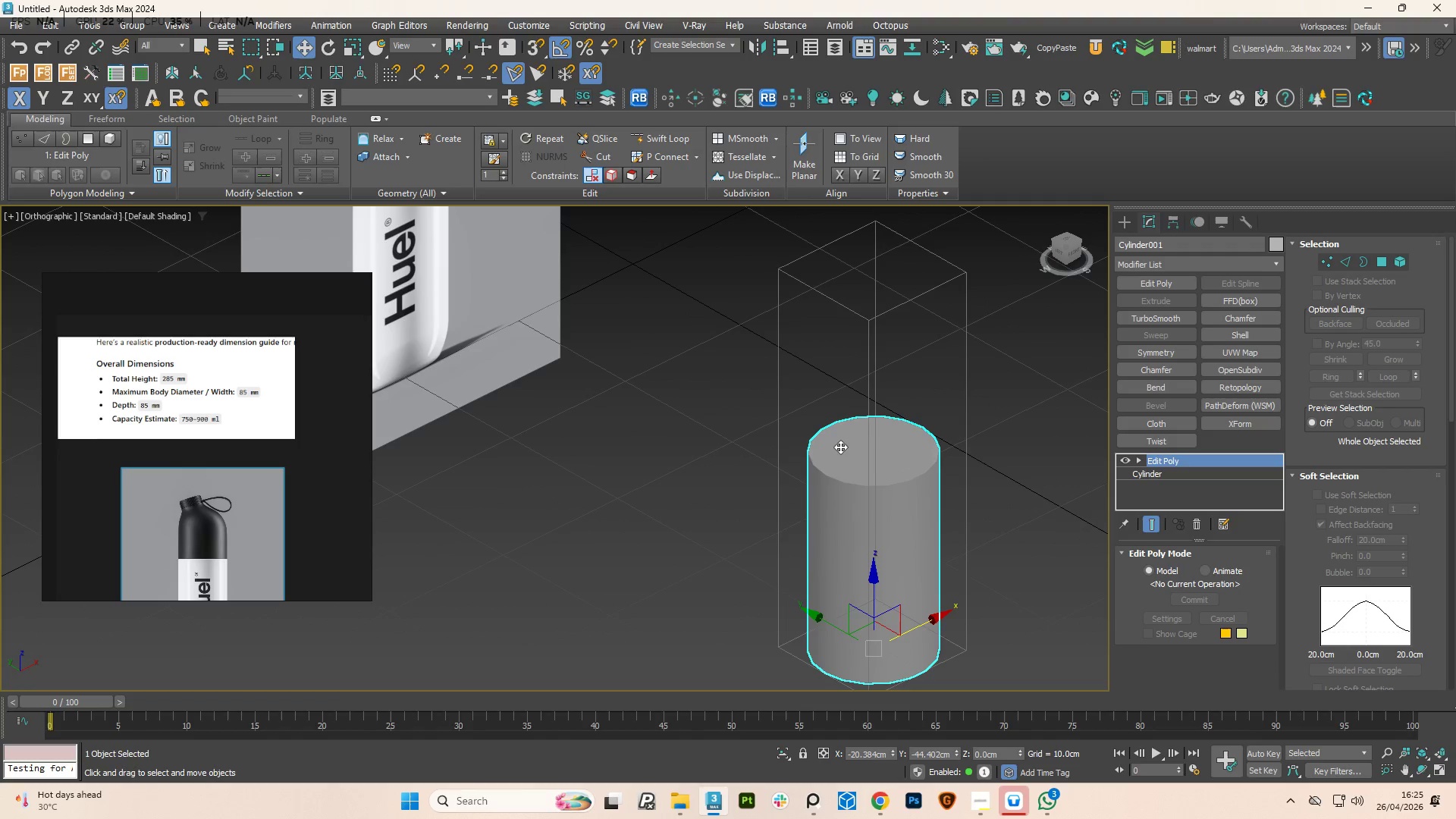 
key(4)
 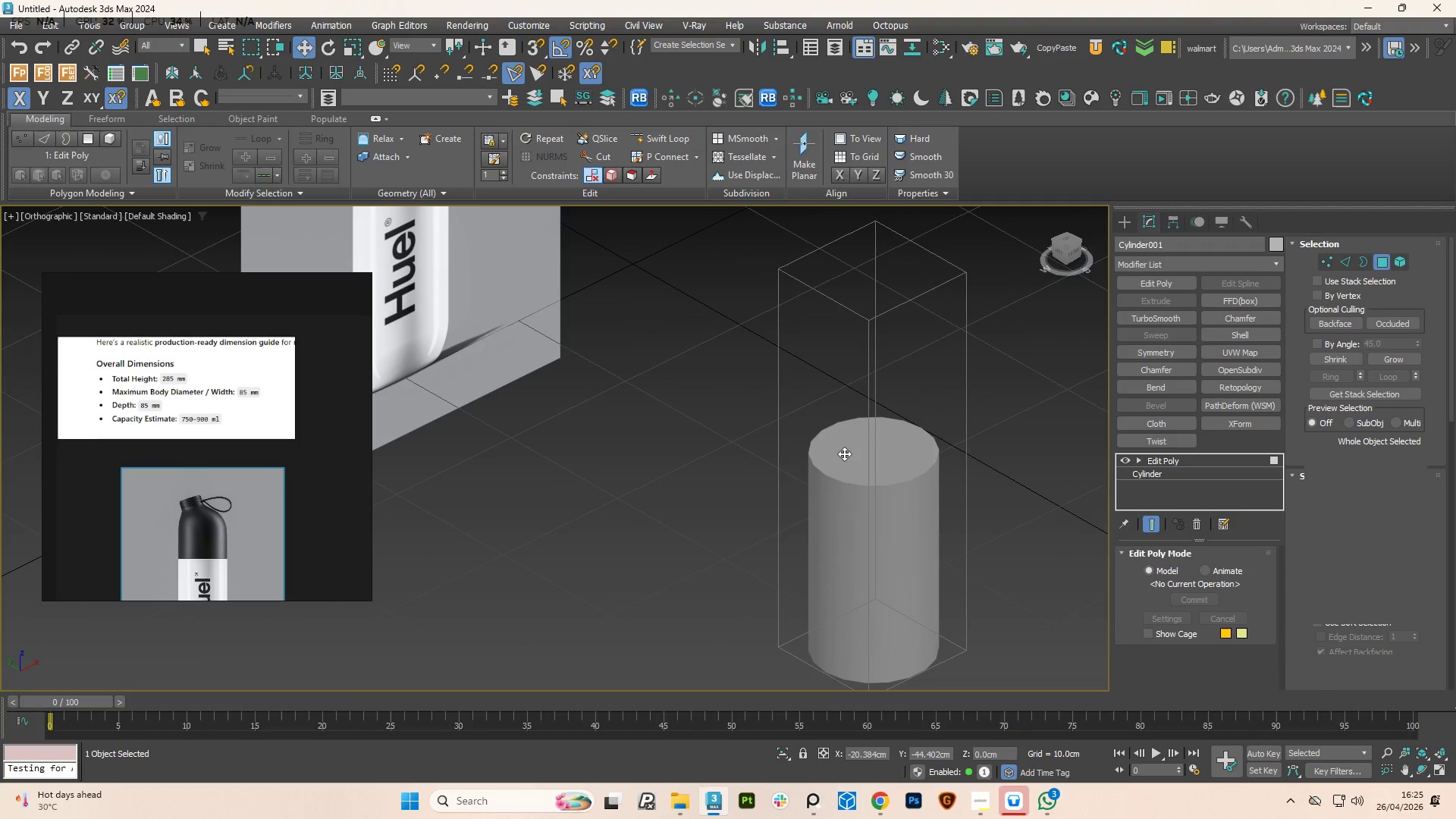 
left_click([844, 453])
 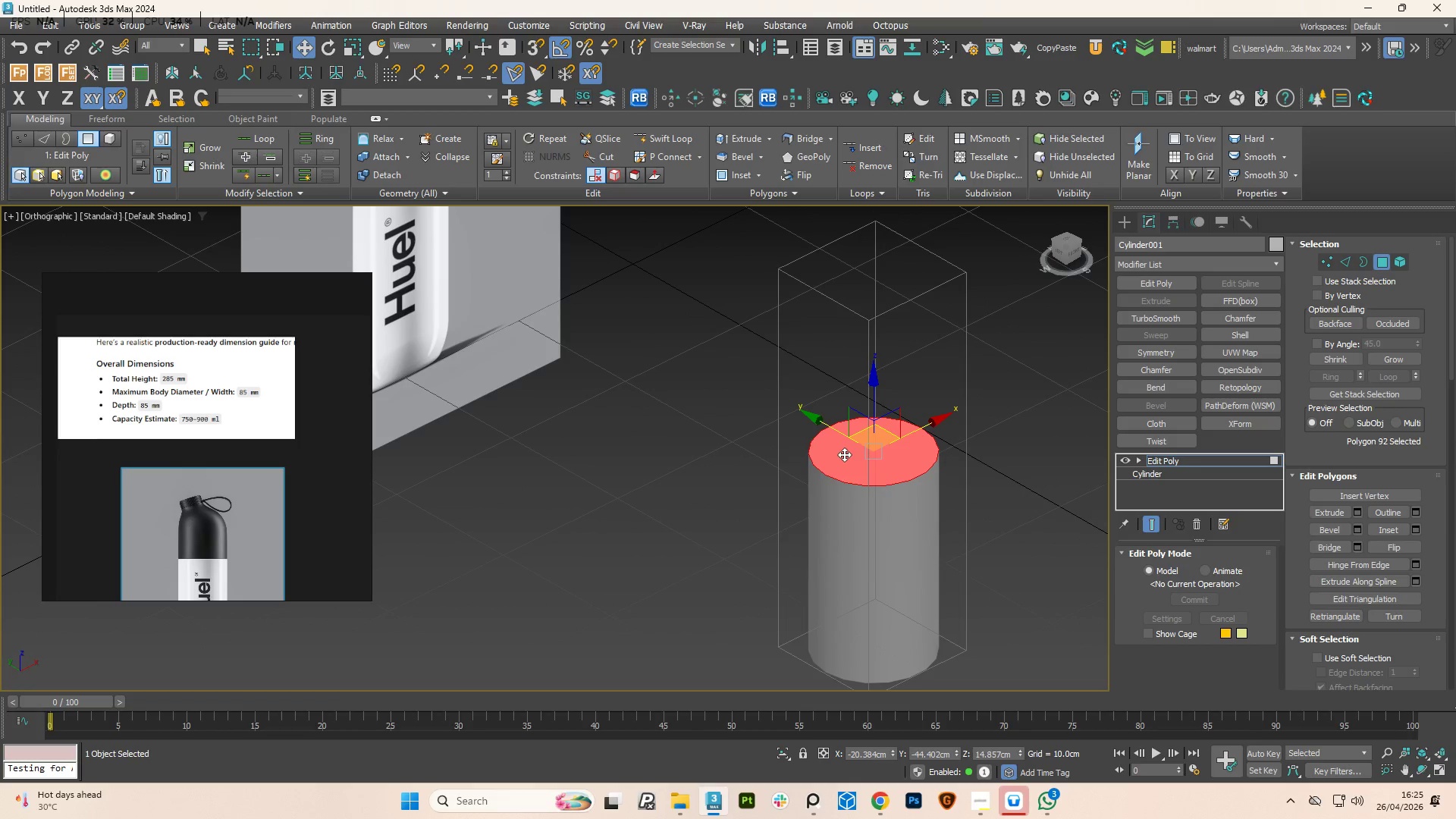 
hold_key(key=AltLeft, duration=0.8)
 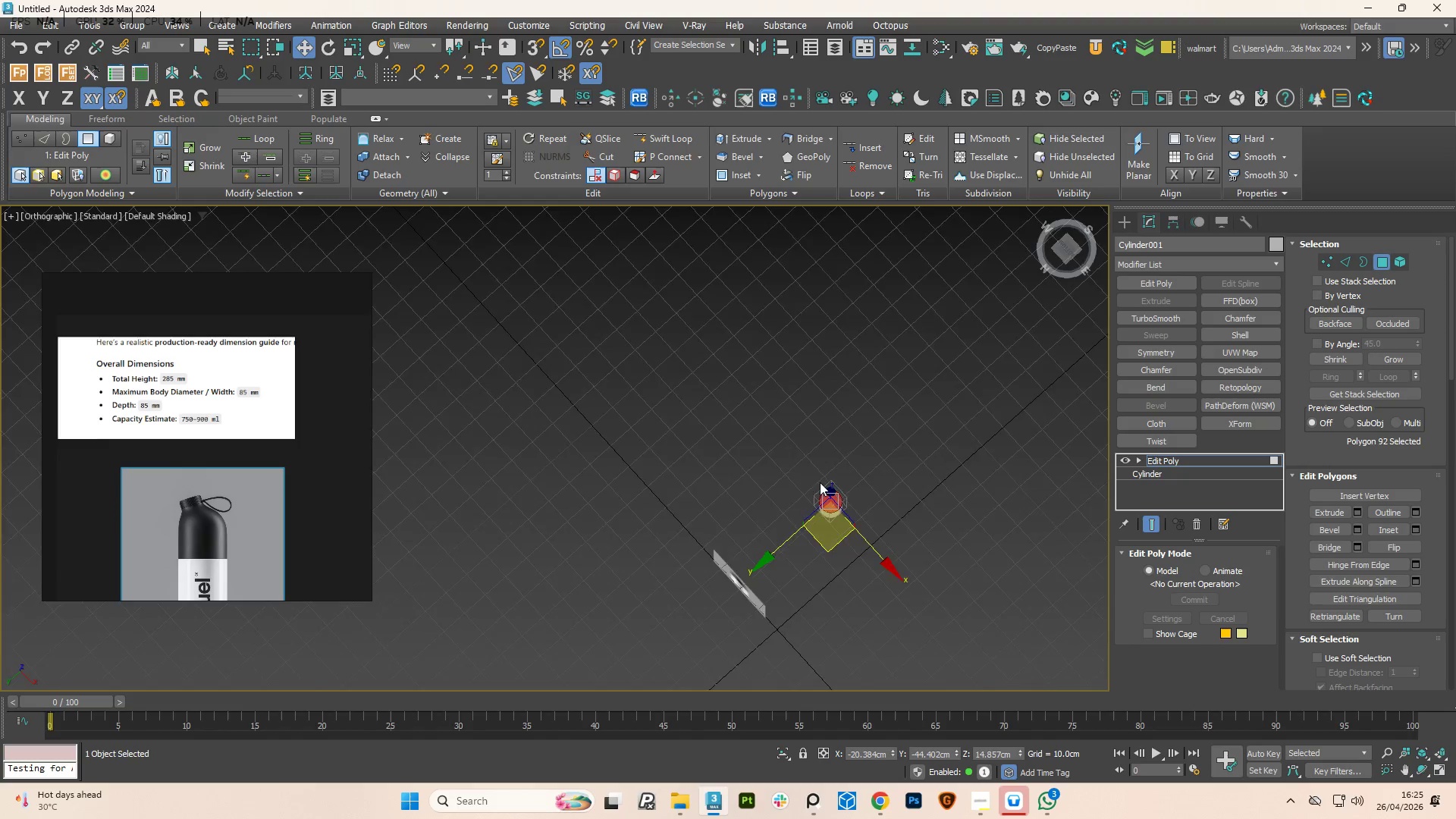 
scroll: coordinate [824, 491], scroll_direction: down, amount: 5.0
 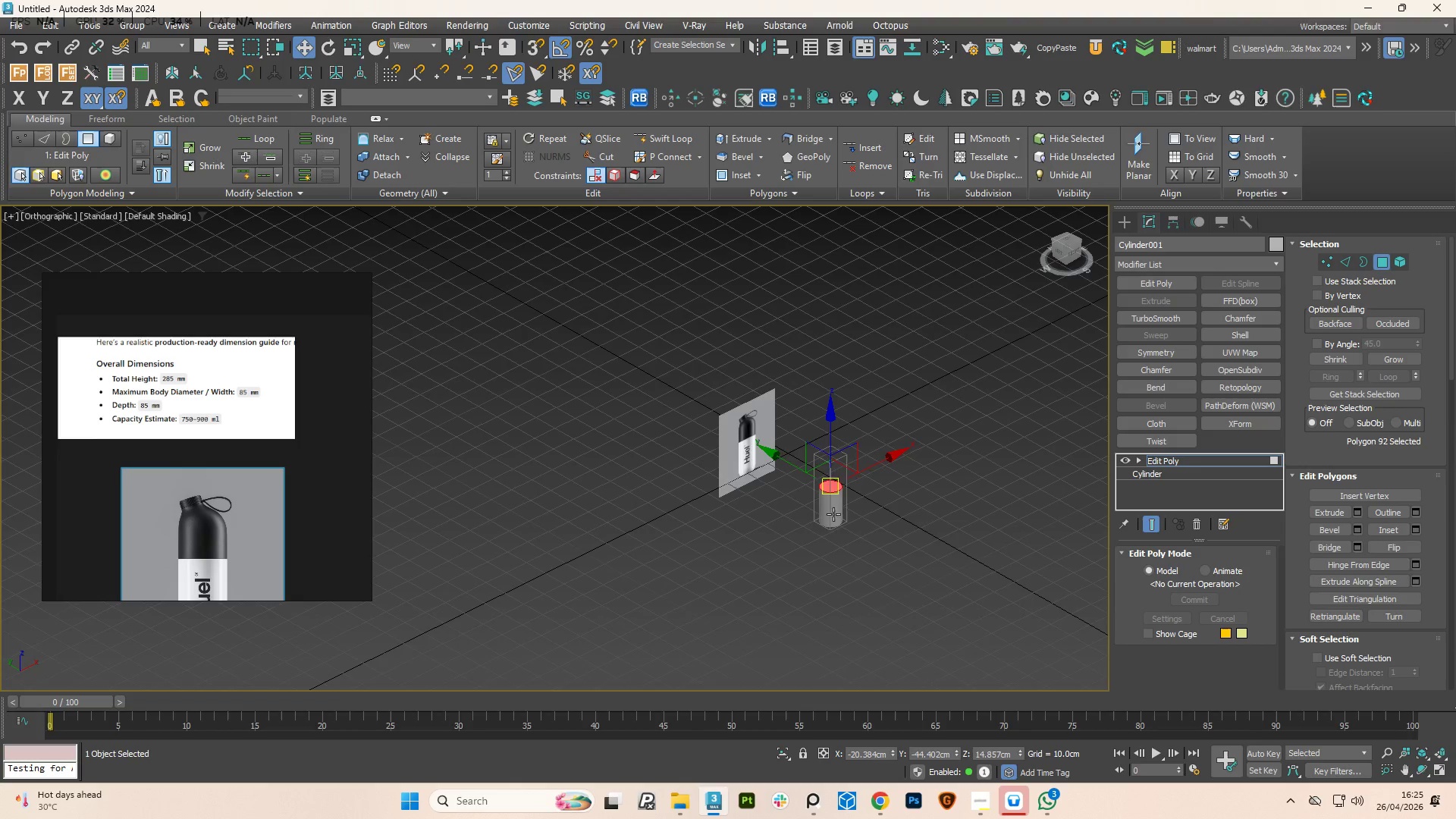 
hold_key(key=ControlLeft, duration=0.45)
left_click([858, 584])
 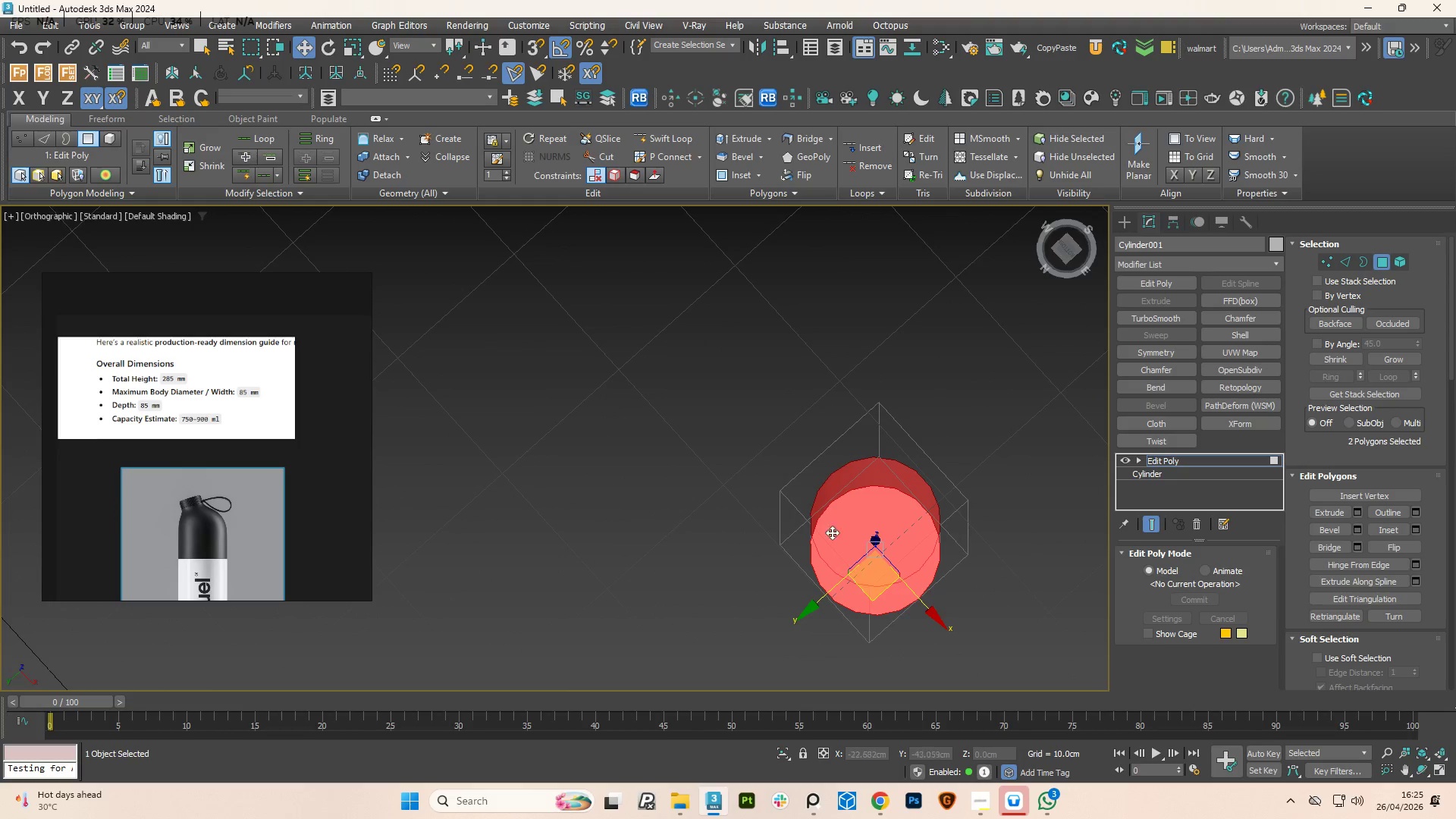 
scroll: coordinate [828, 560], scroll_direction: up, amount: 5.0
 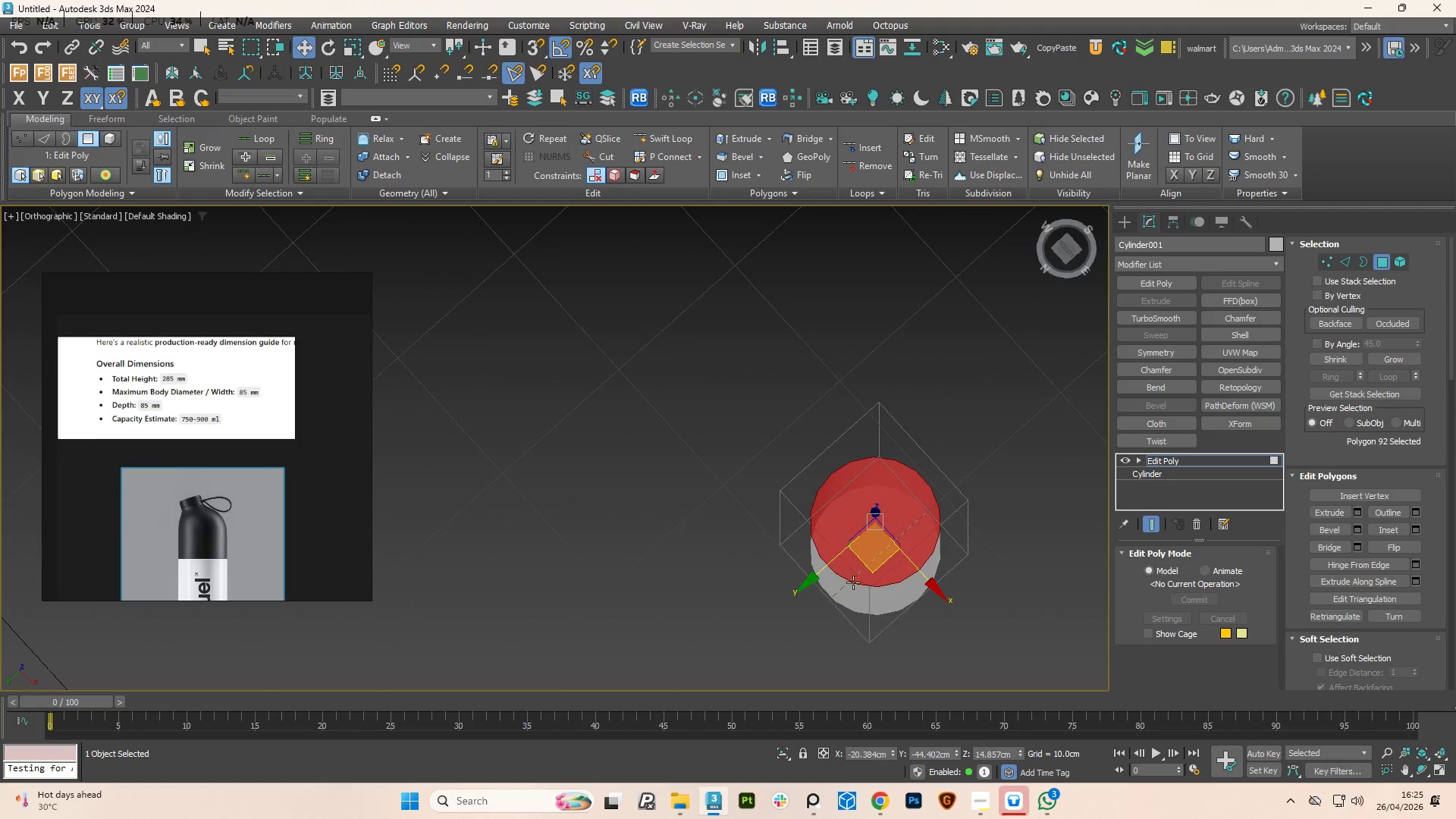 
hold_key(key=AltLeft, duration=0.47)
 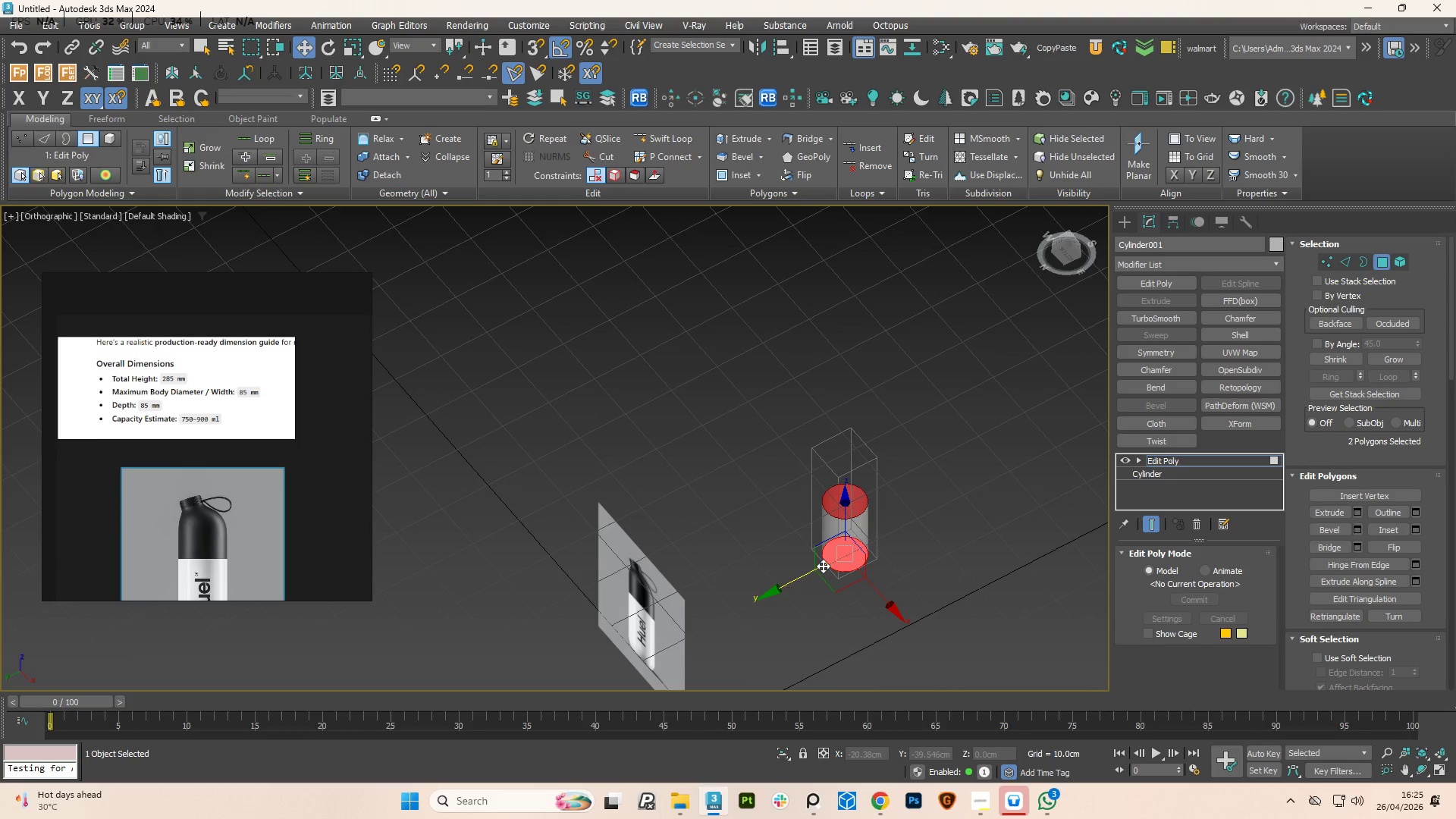 
scroll: coordinate [828, 523], scroll_direction: down, amount: 3.0
 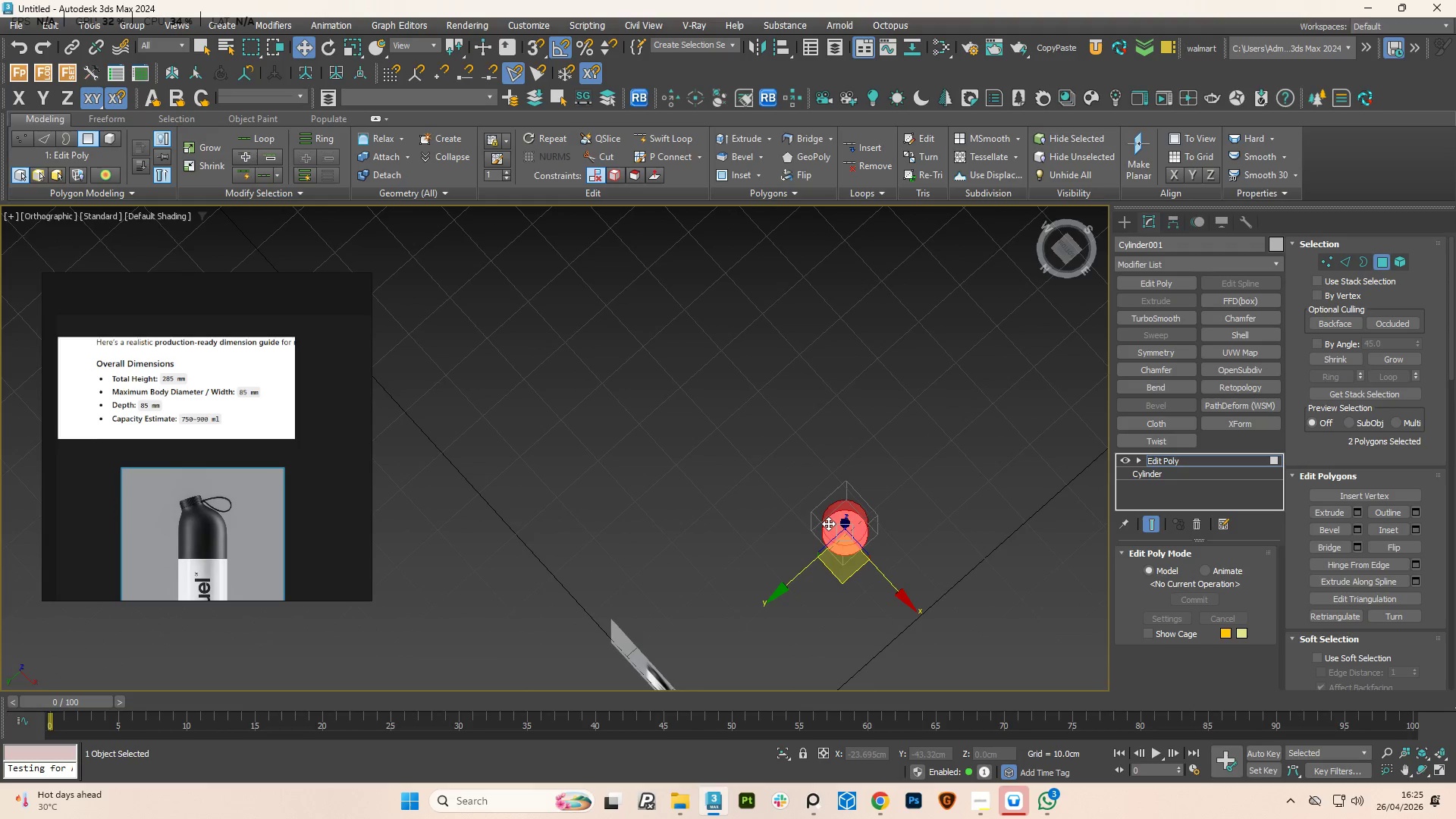 
key(Delete)
 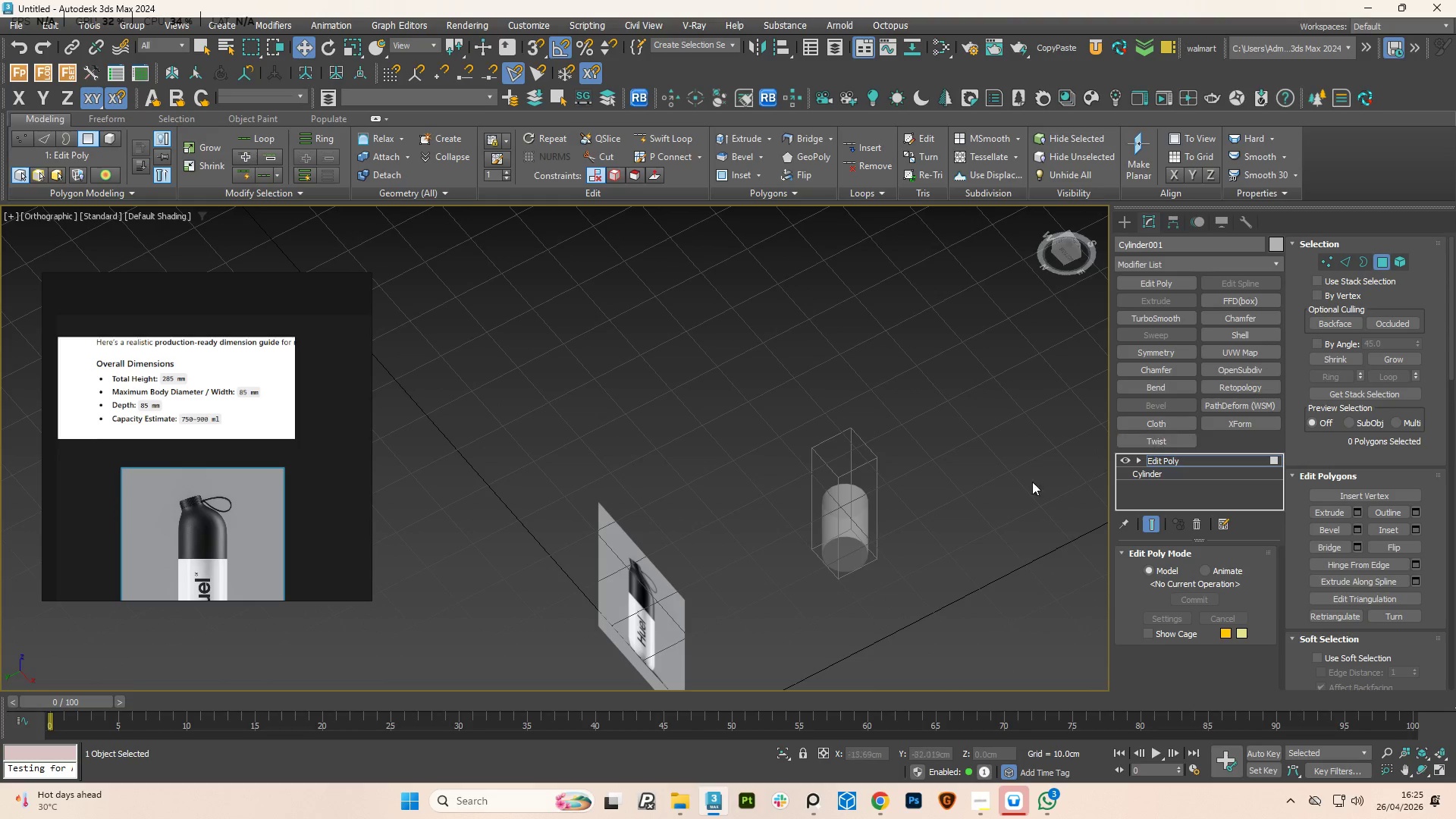 
hold_key(key=AltLeft, duration=0.98)
 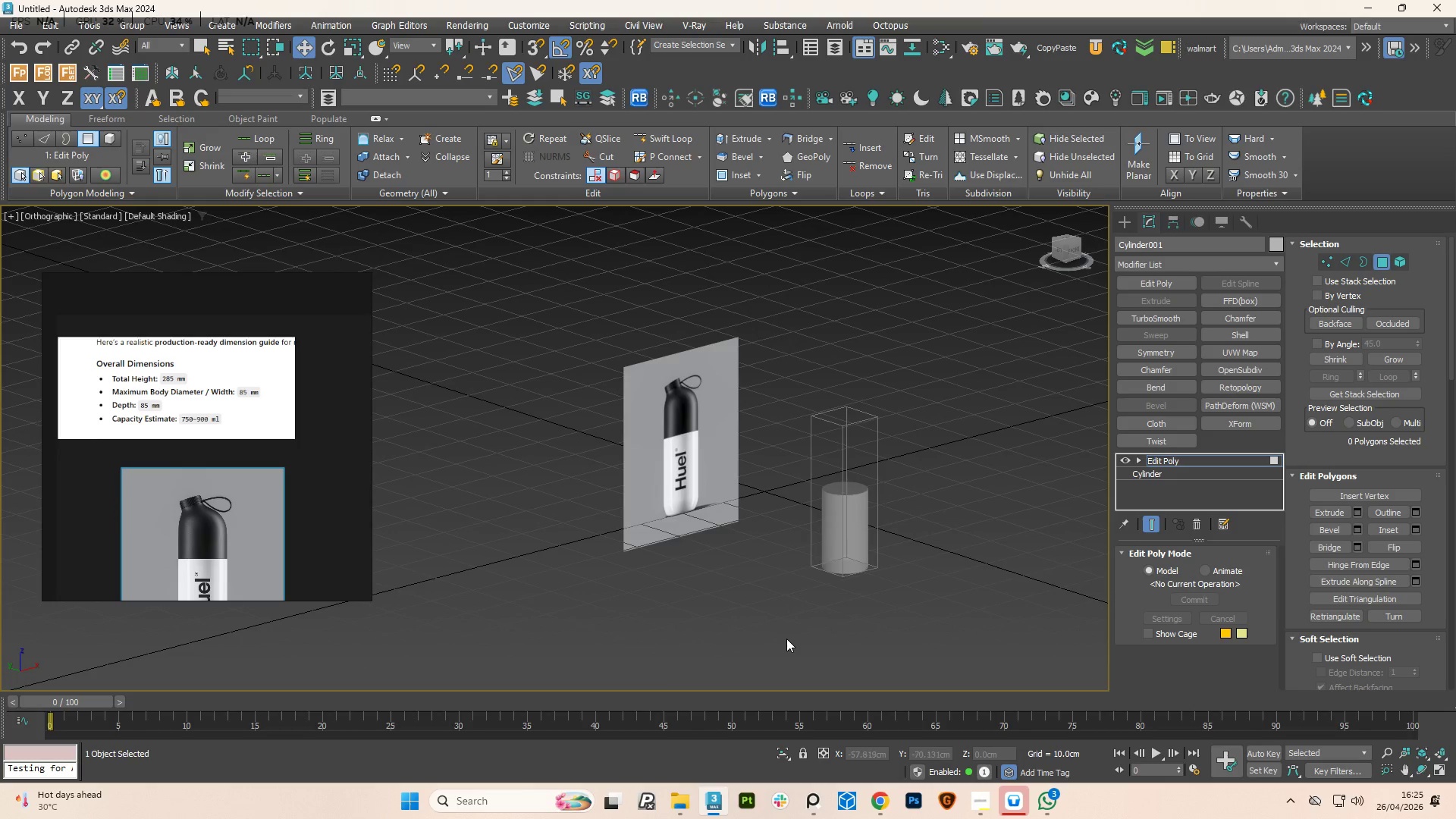 
key(F4)
 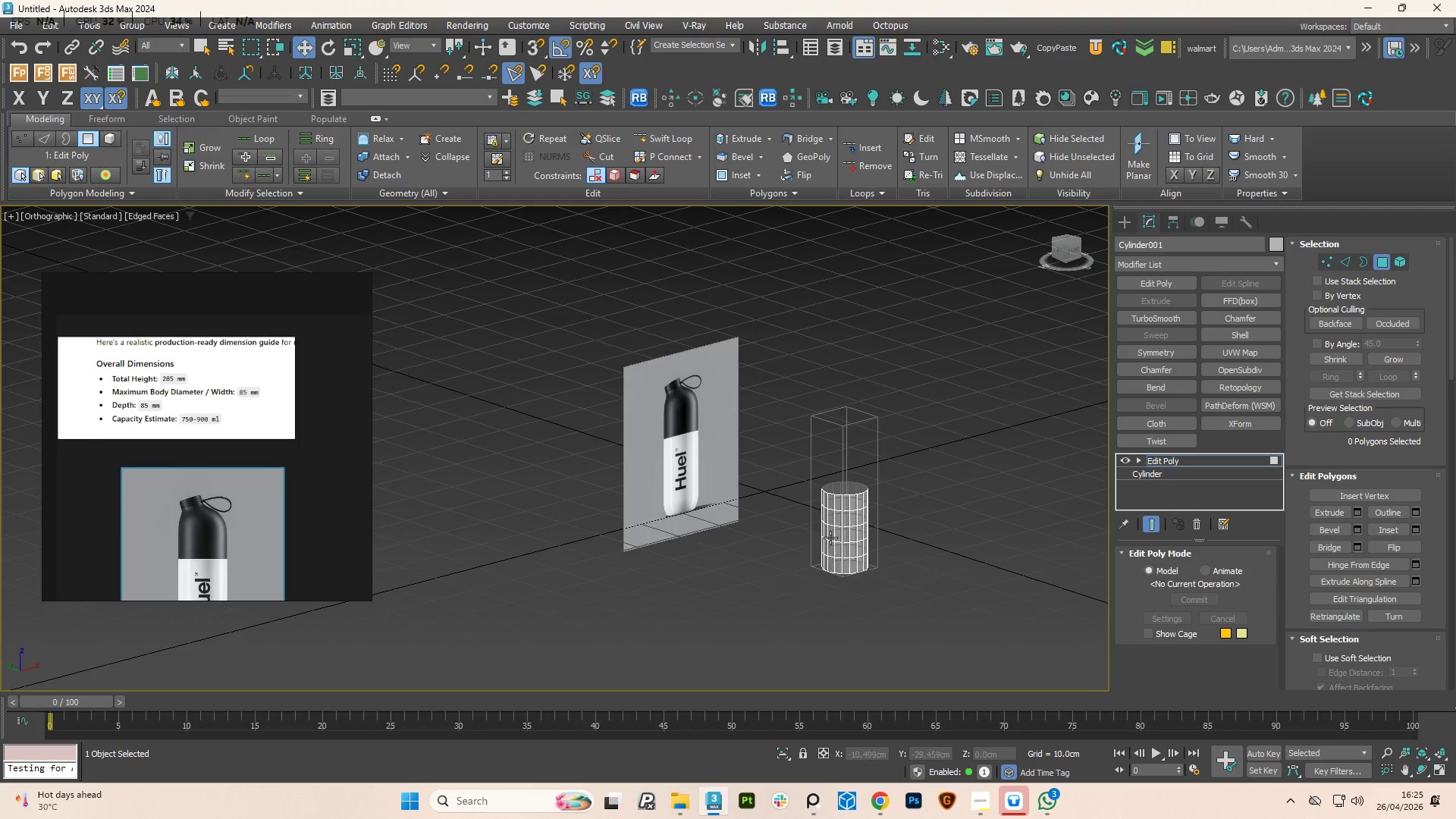 
hold_key(key=AltLeft, duration=1.16)
 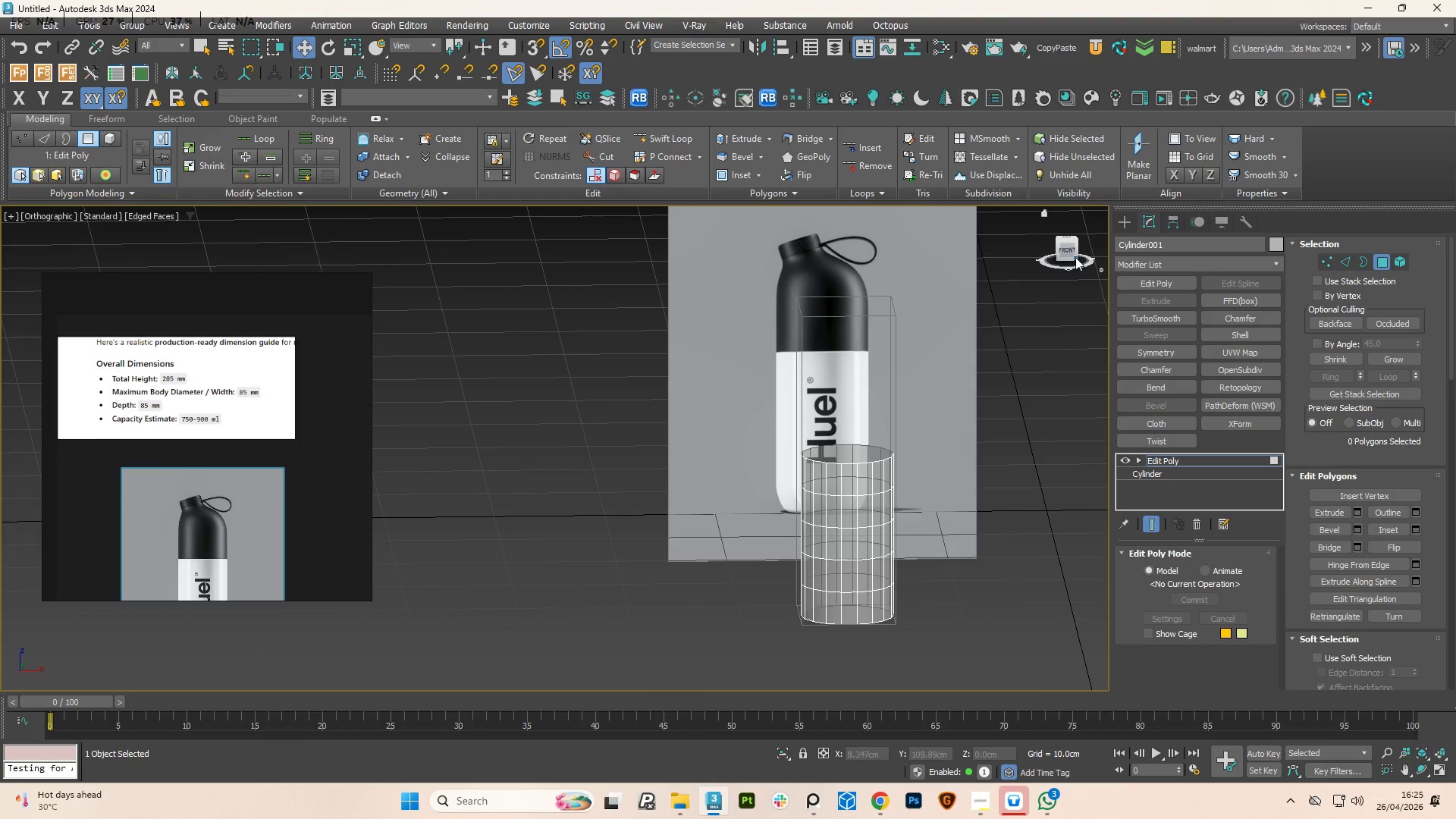 
scroll: coordinate [843, 521], scroll_direction: up, amount: 2.0
 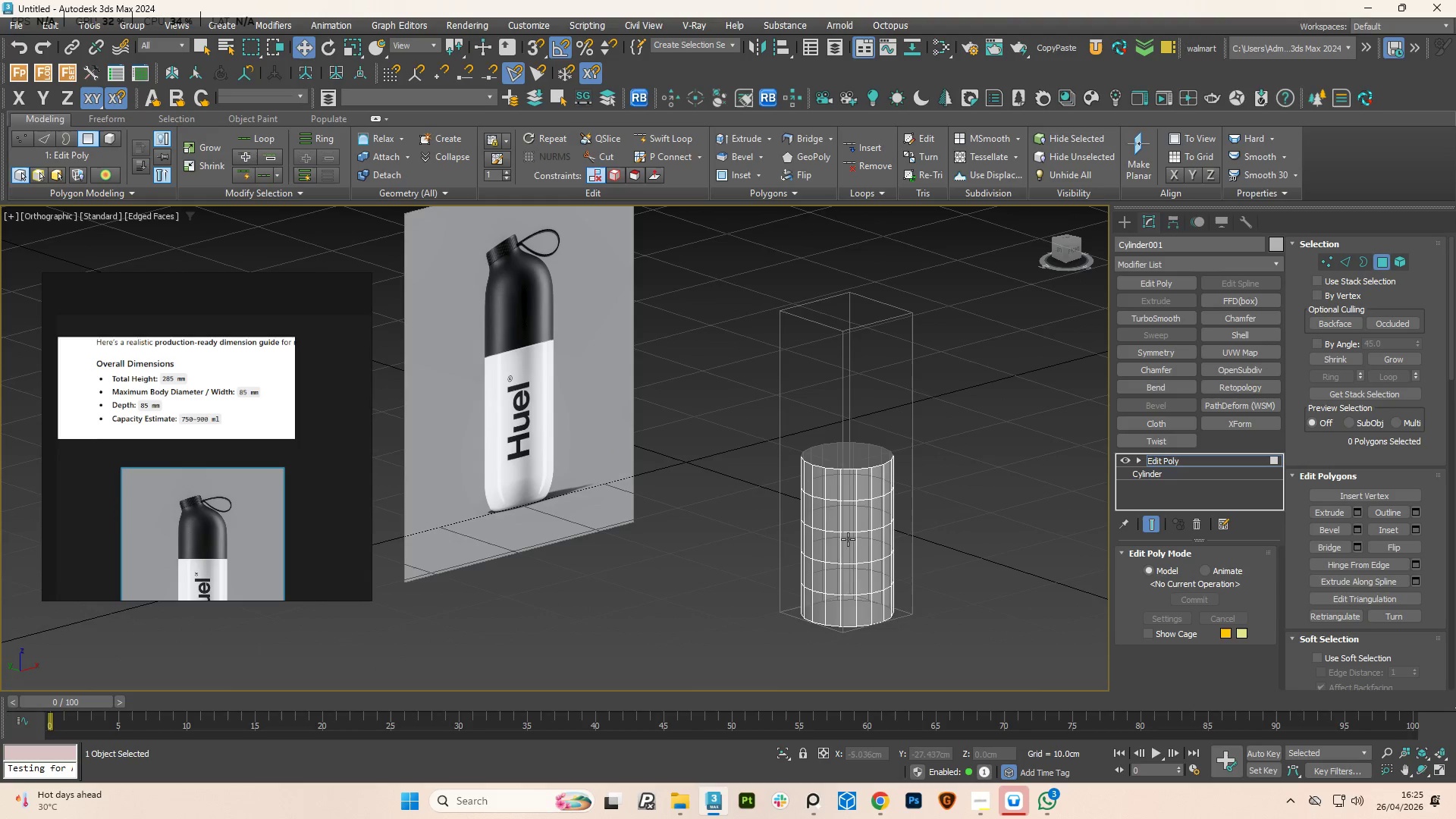 
left_click([1066, 249])